 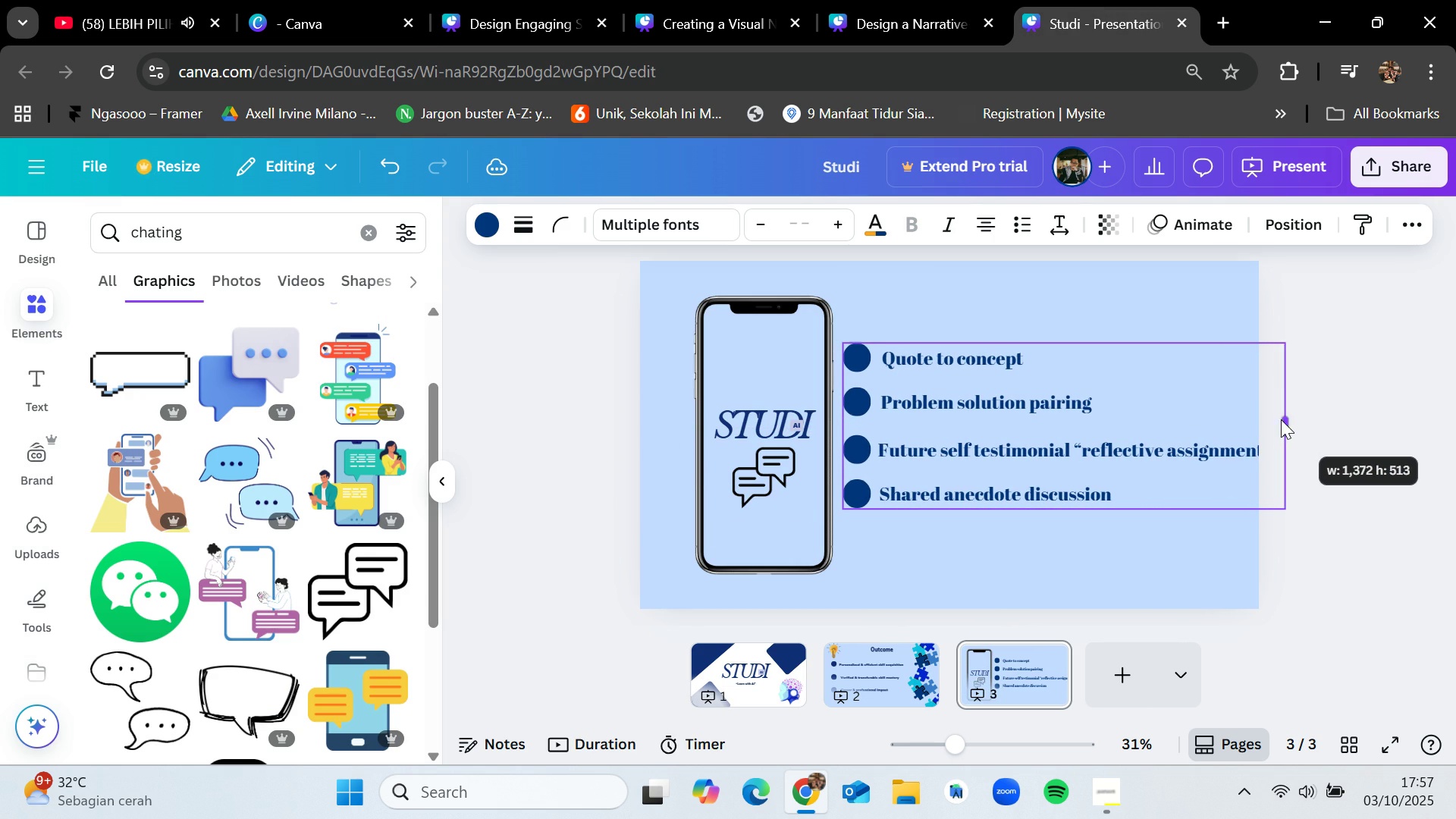 
double_click([1028, 359])
 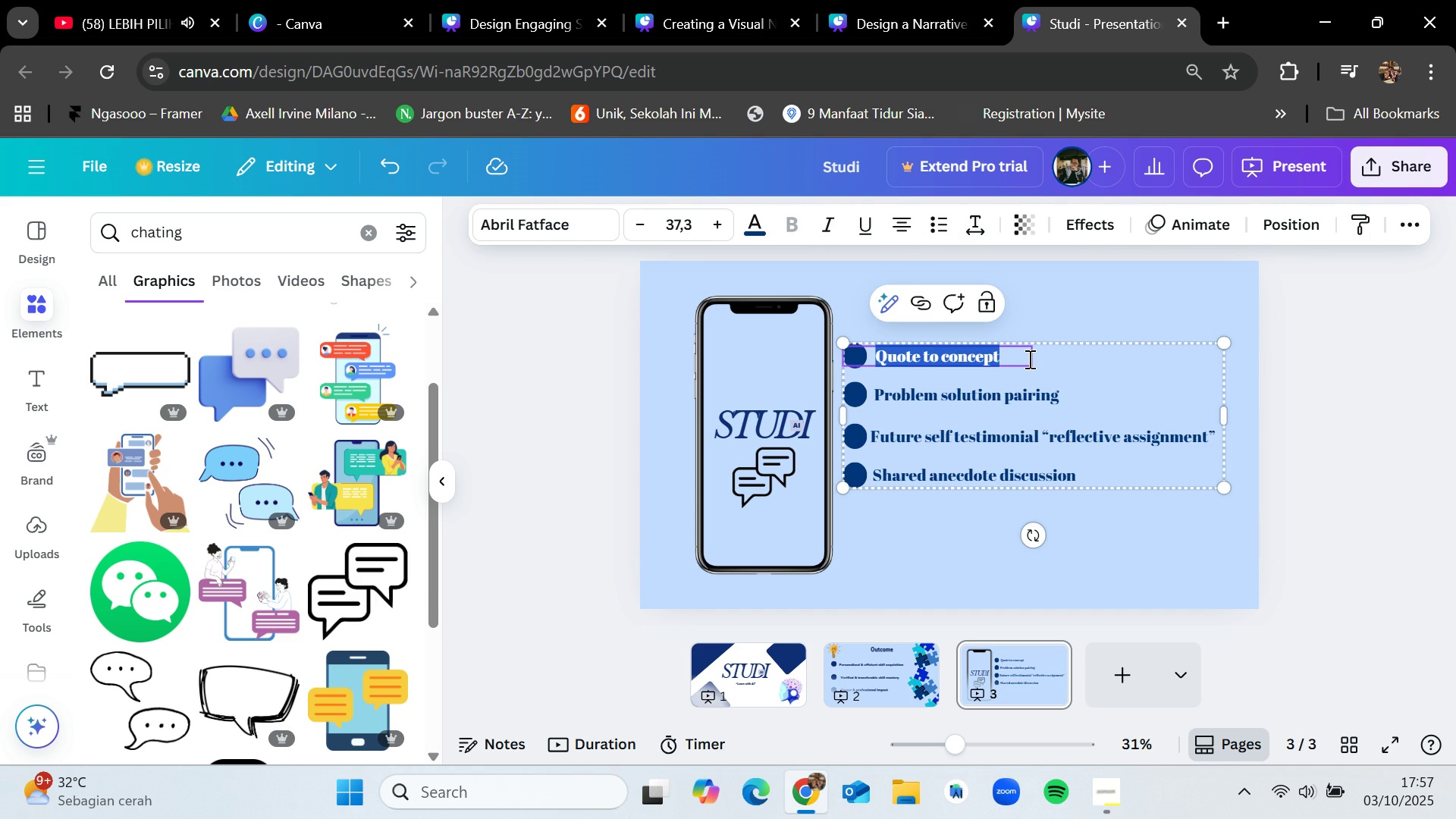 
wait(7.34)
 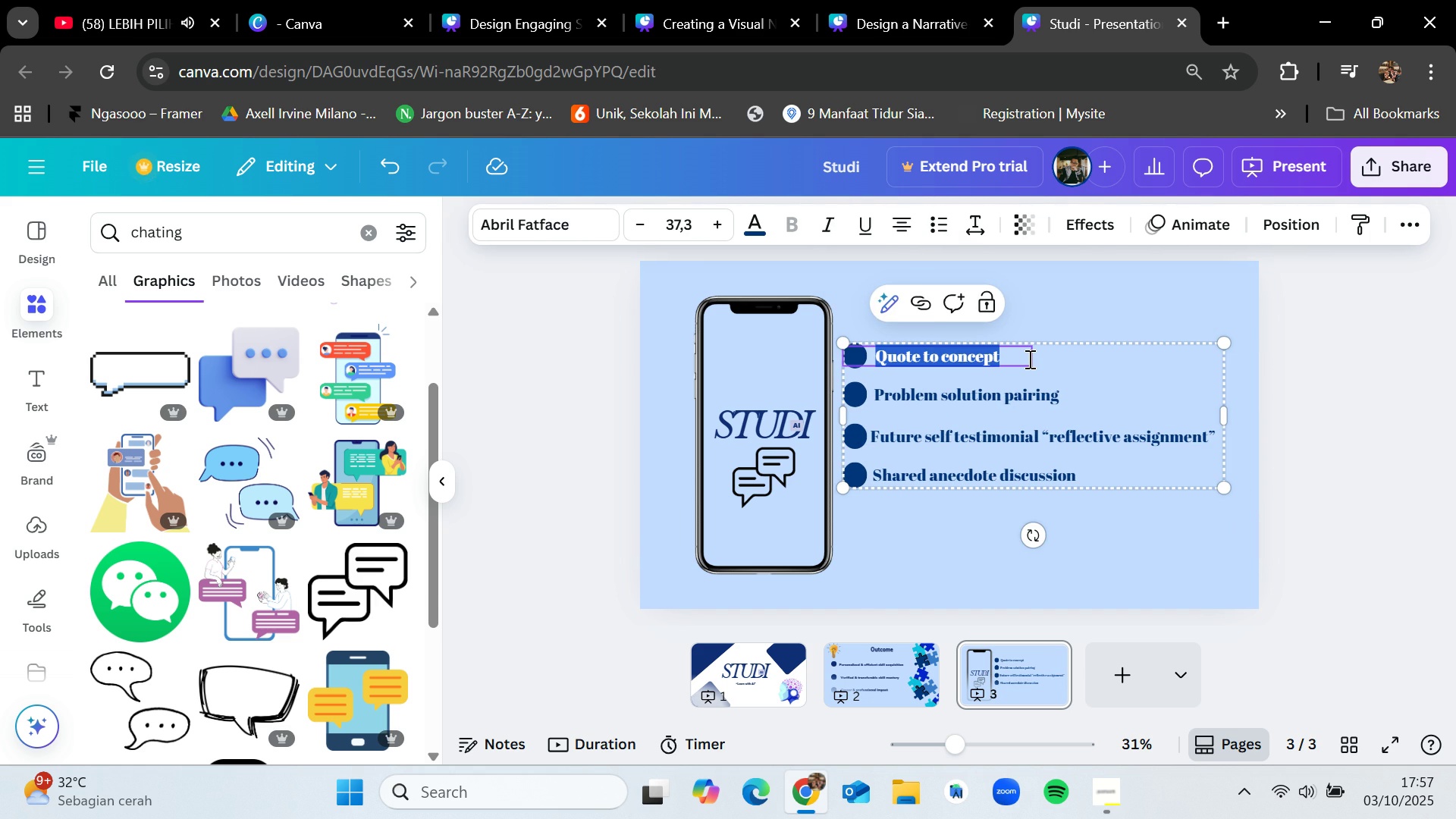 
key(Backspace)
type(Ai driven diagnostics)
 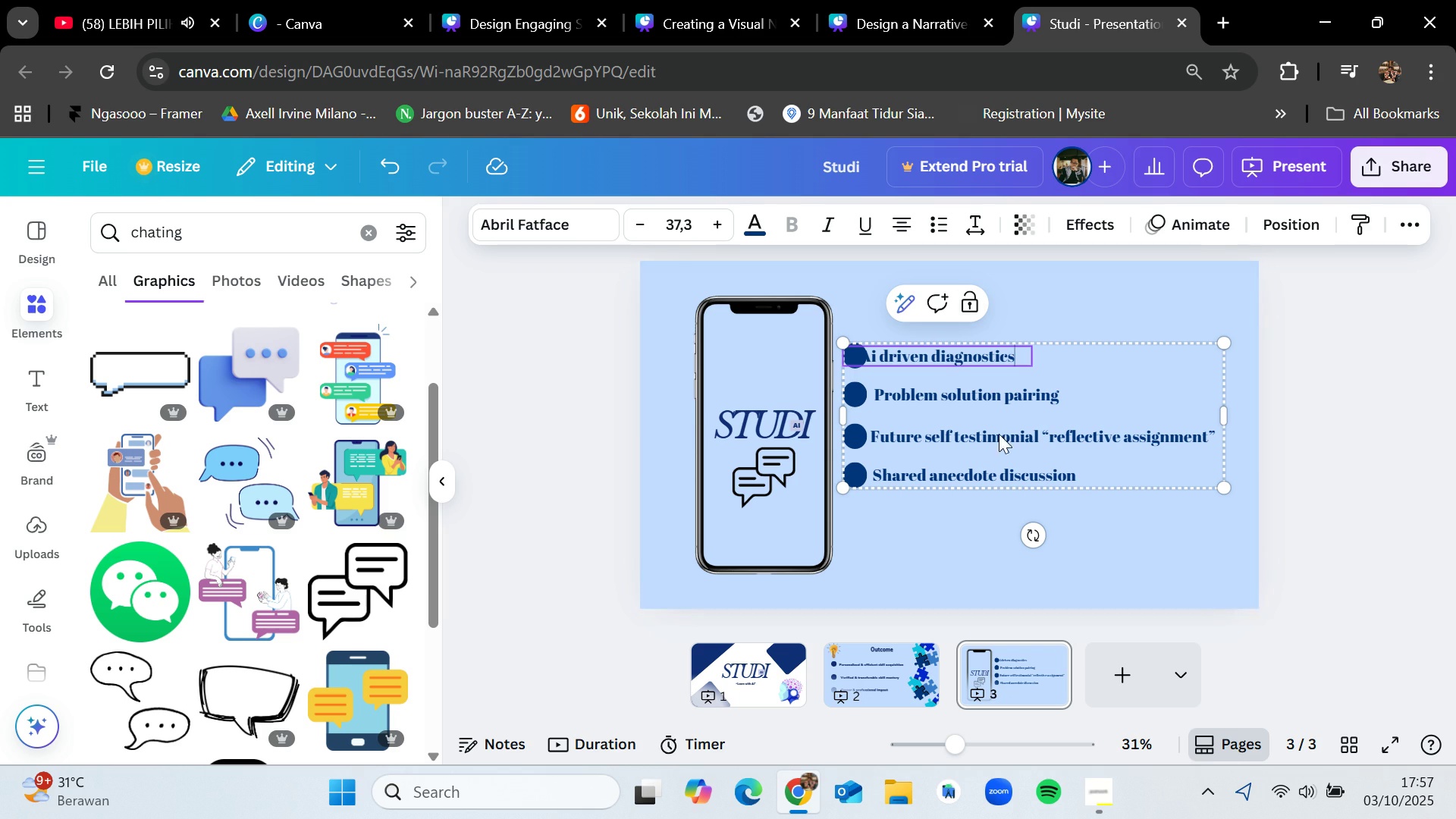 
left_click([902, 566])
 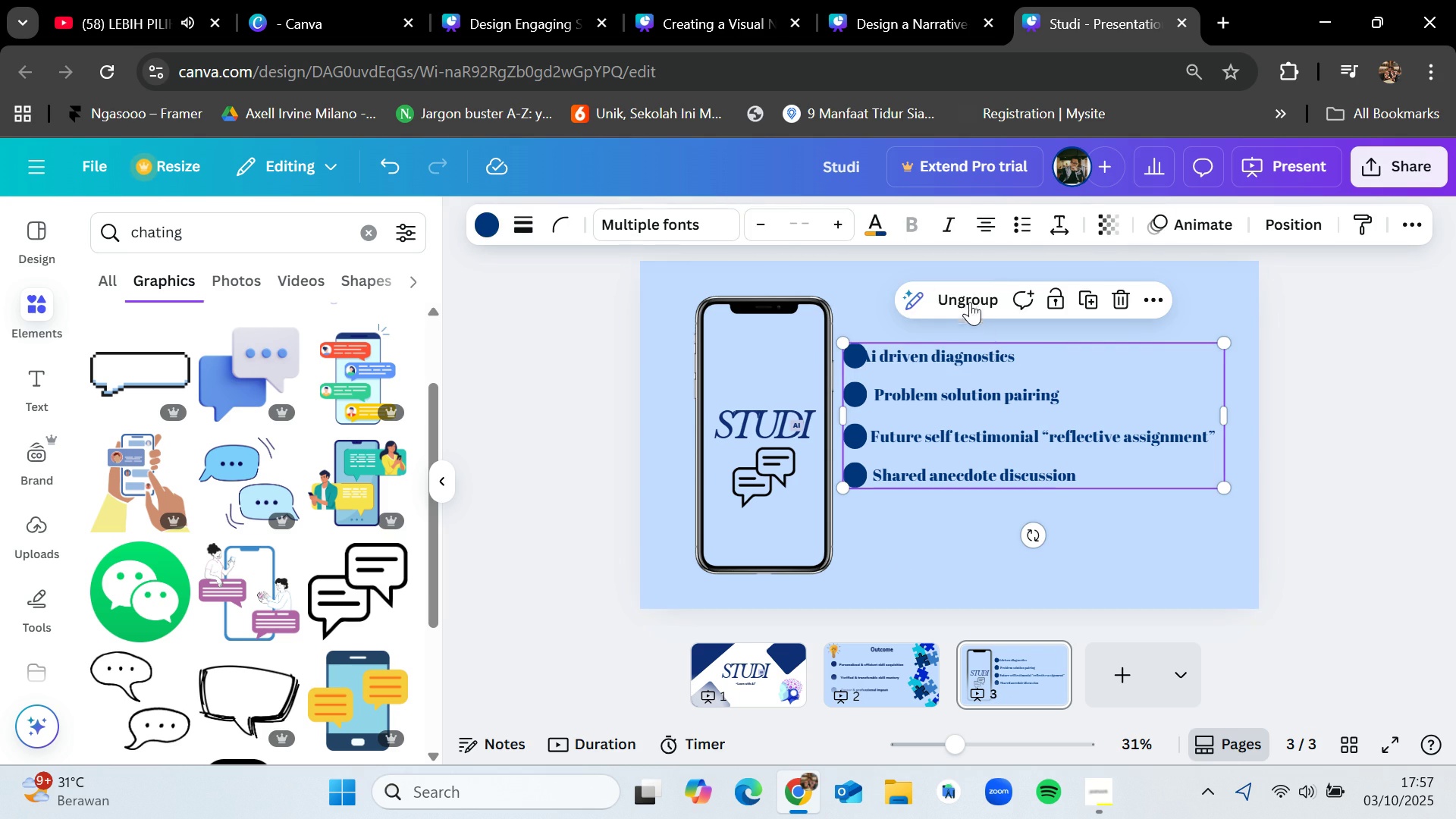 
left_click([970, 297])
 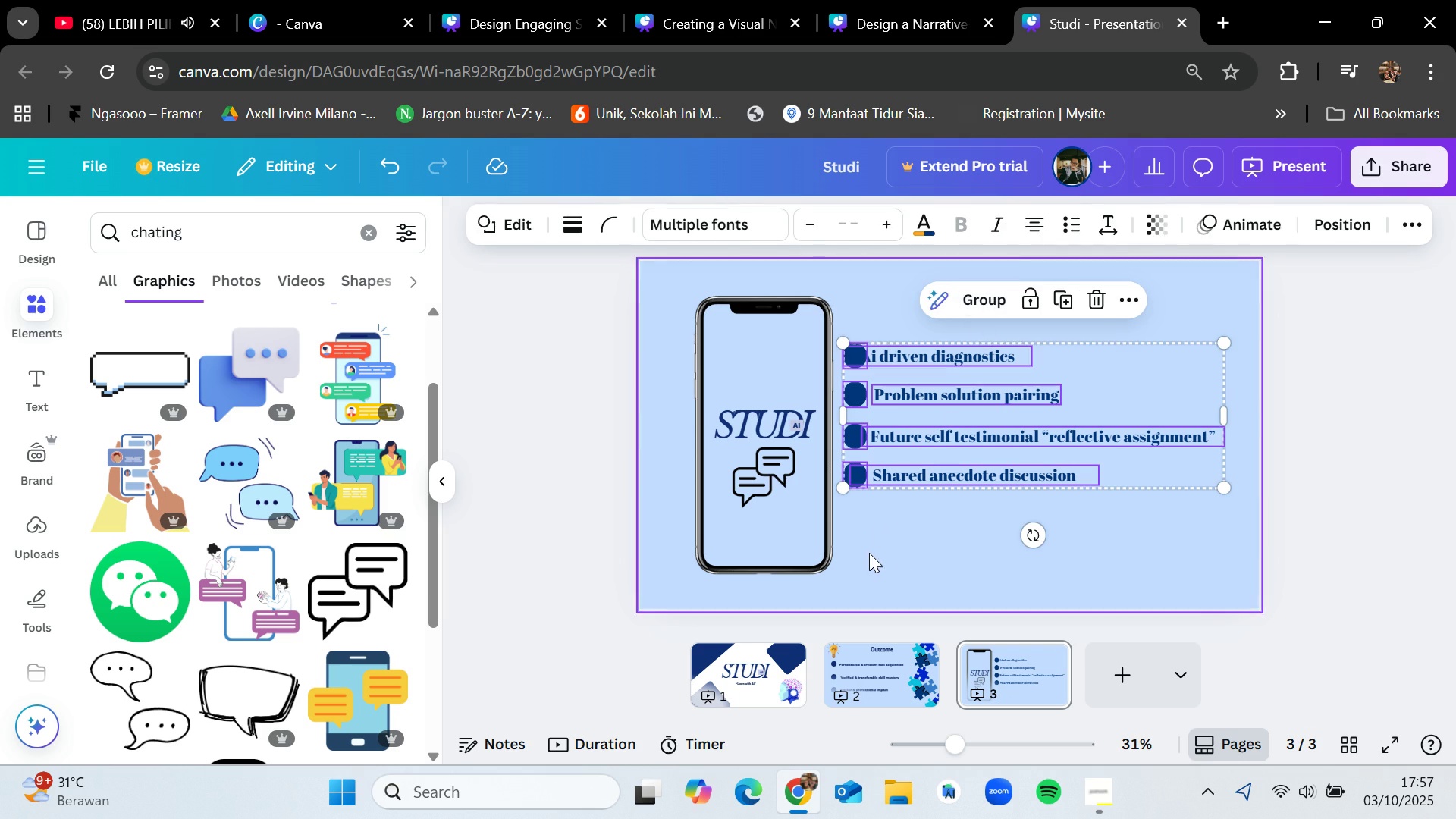 
left_click([870, 554])
 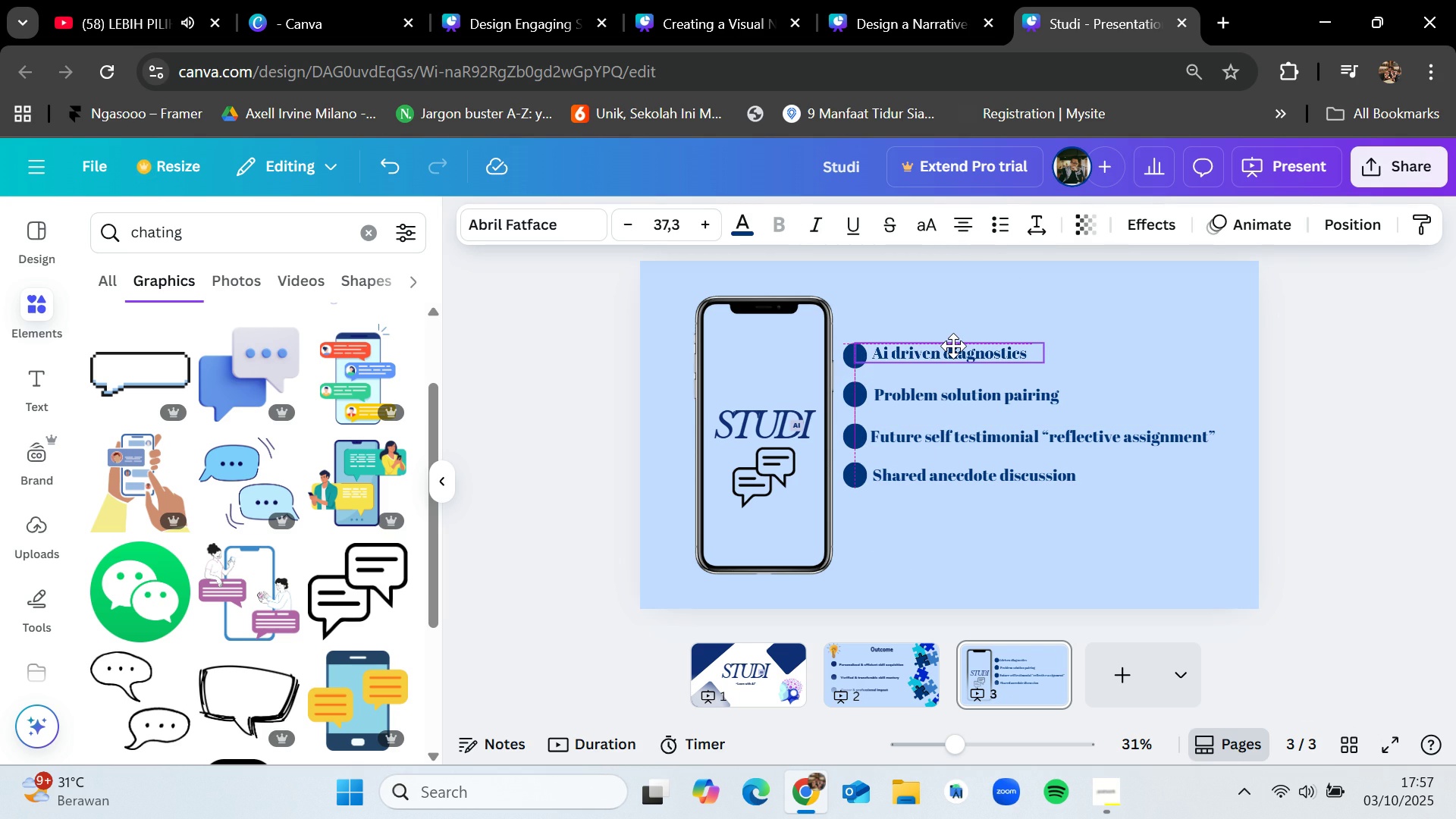 
wait(5.45)
 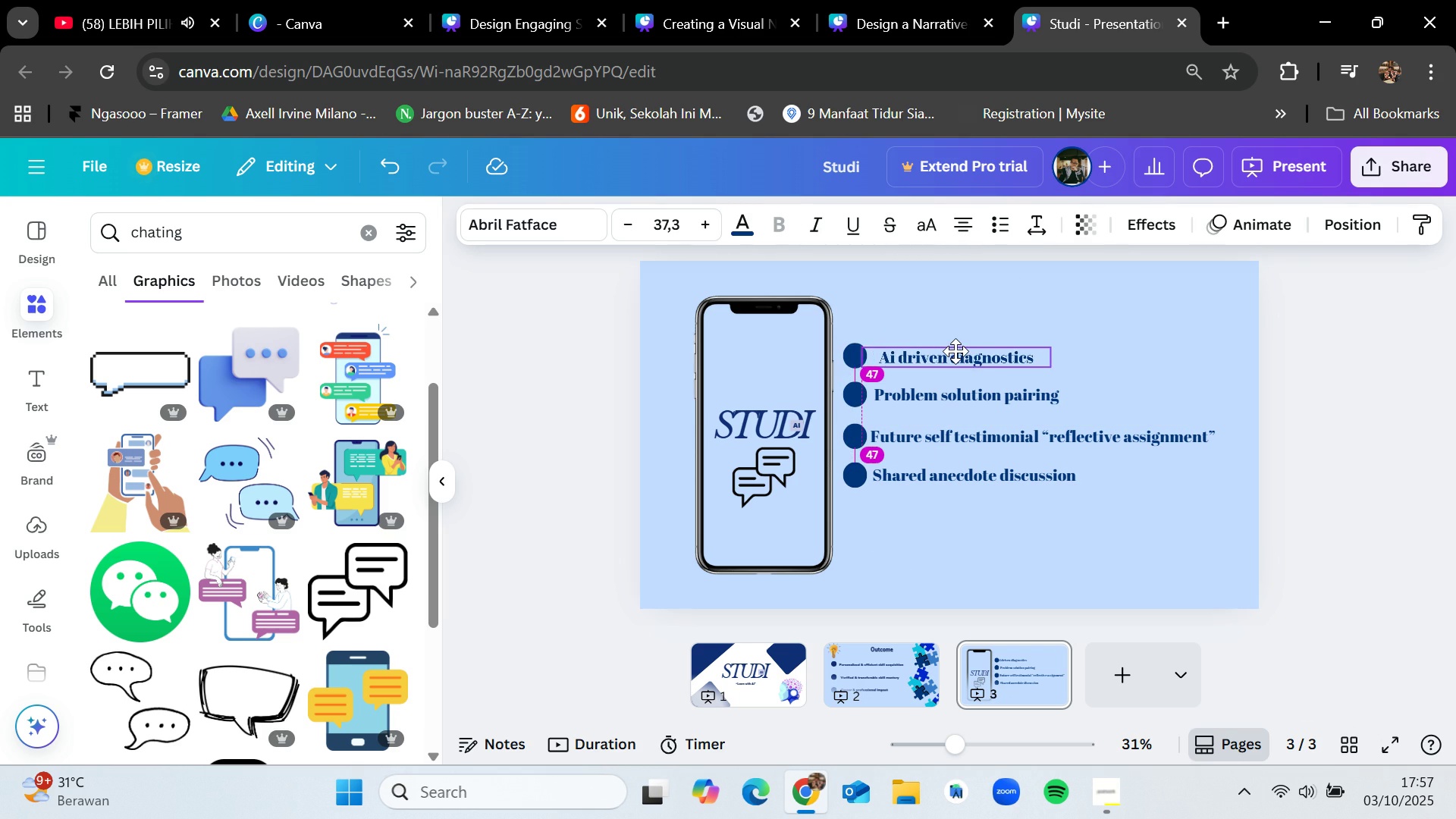 
double_click([950, 390])
 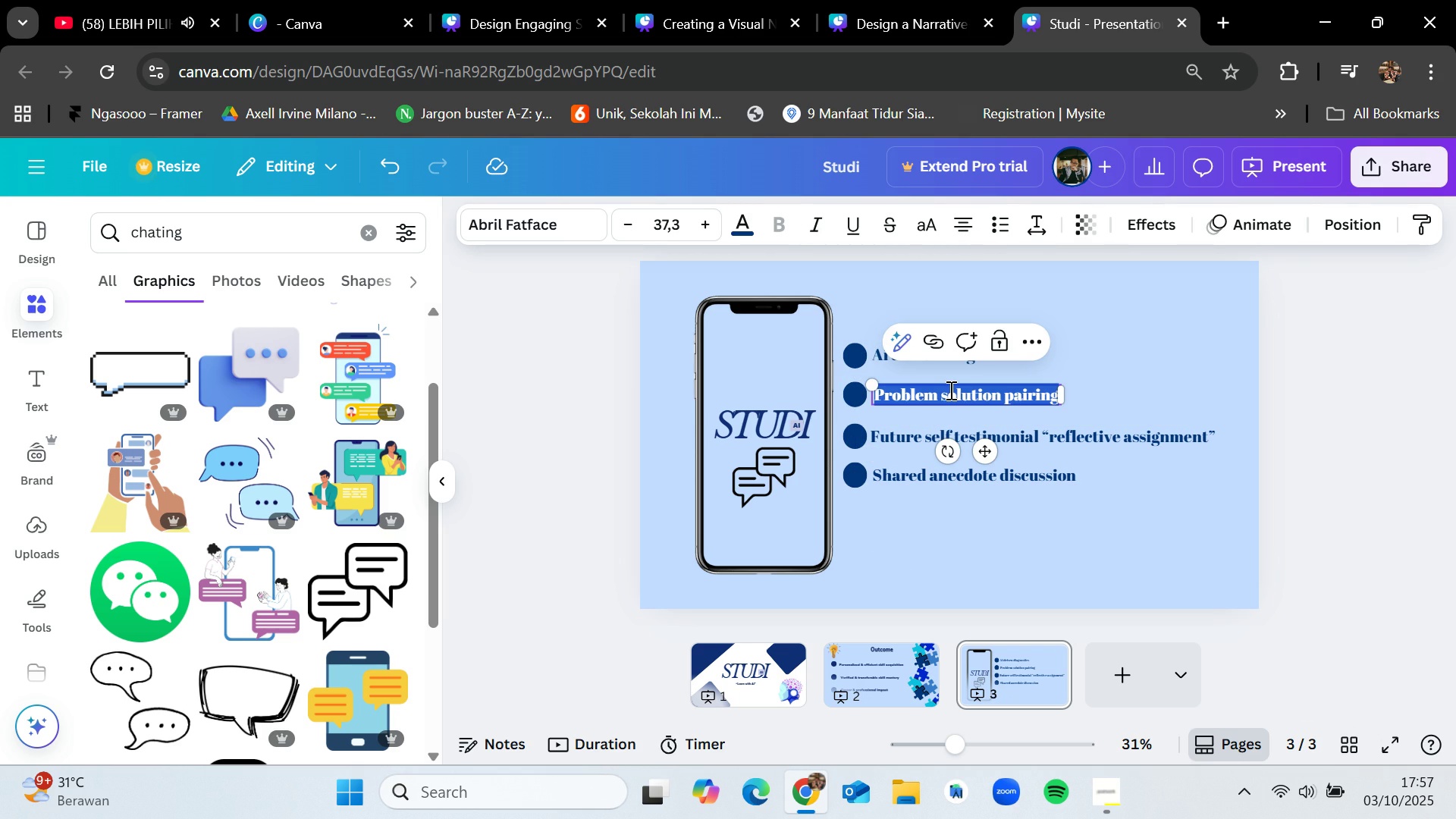 
key(Backspace)
type(Dynamics learning paths)
 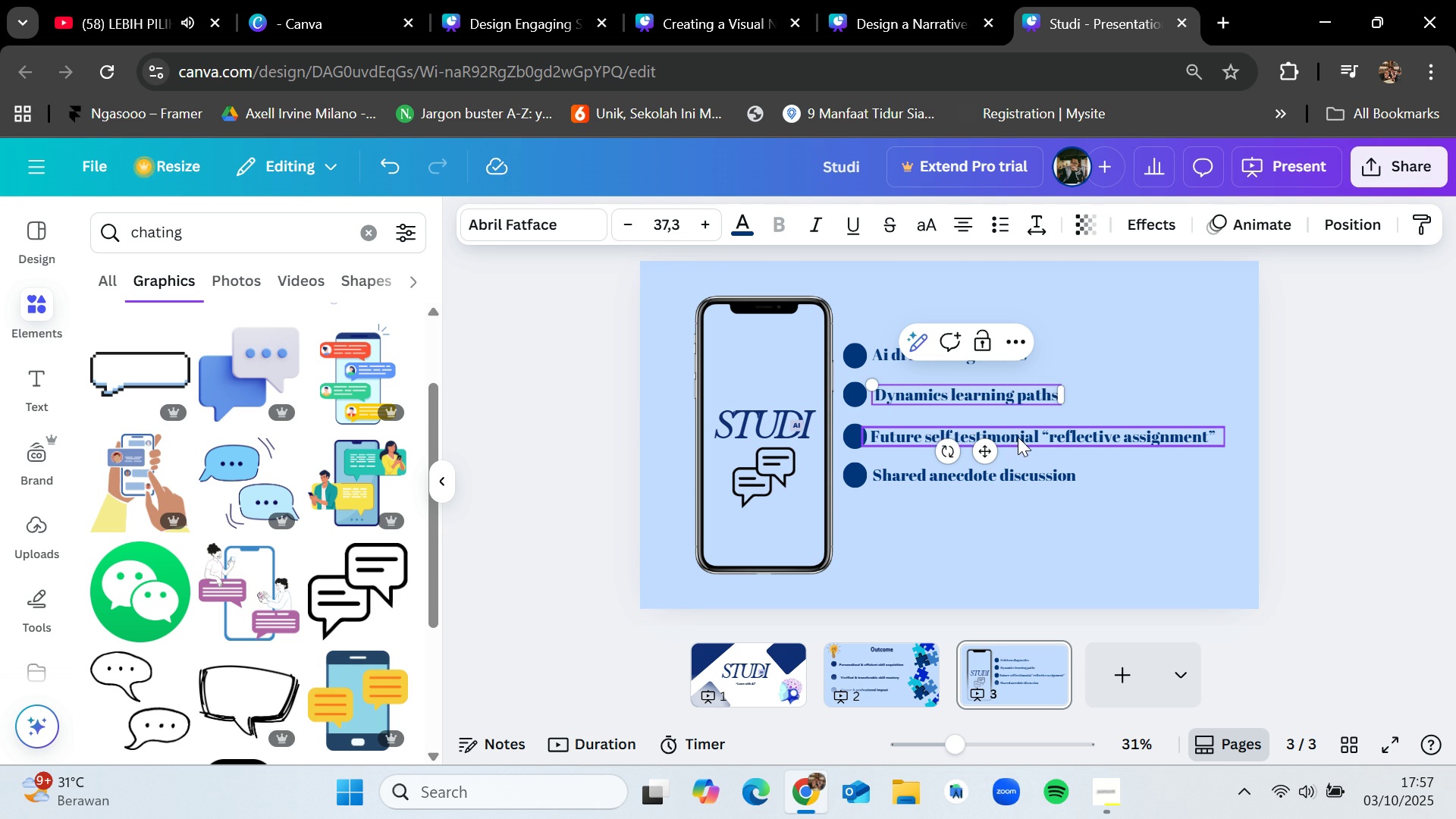 
double_click([1019, 435])
 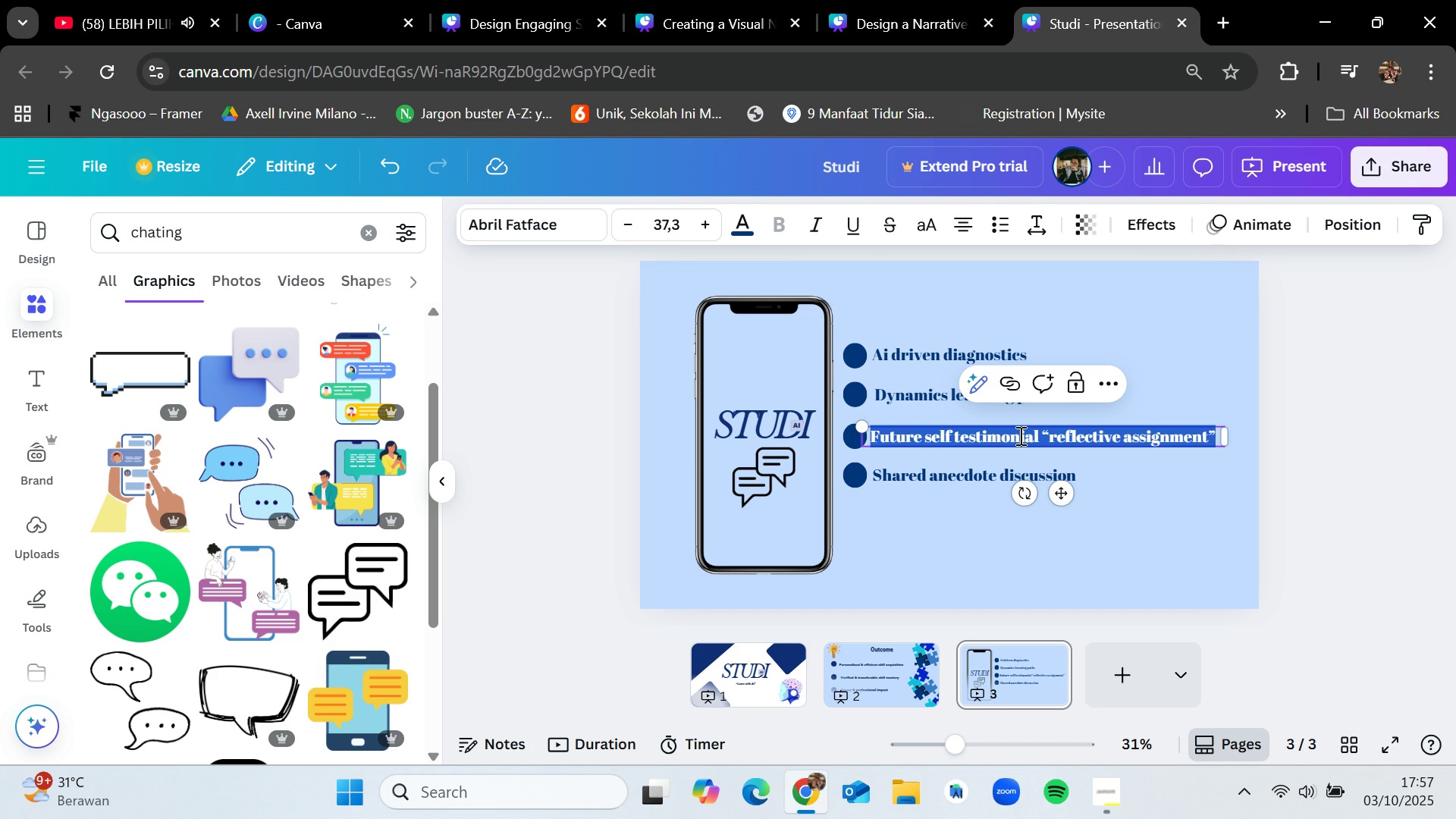 
wait(5.71)
 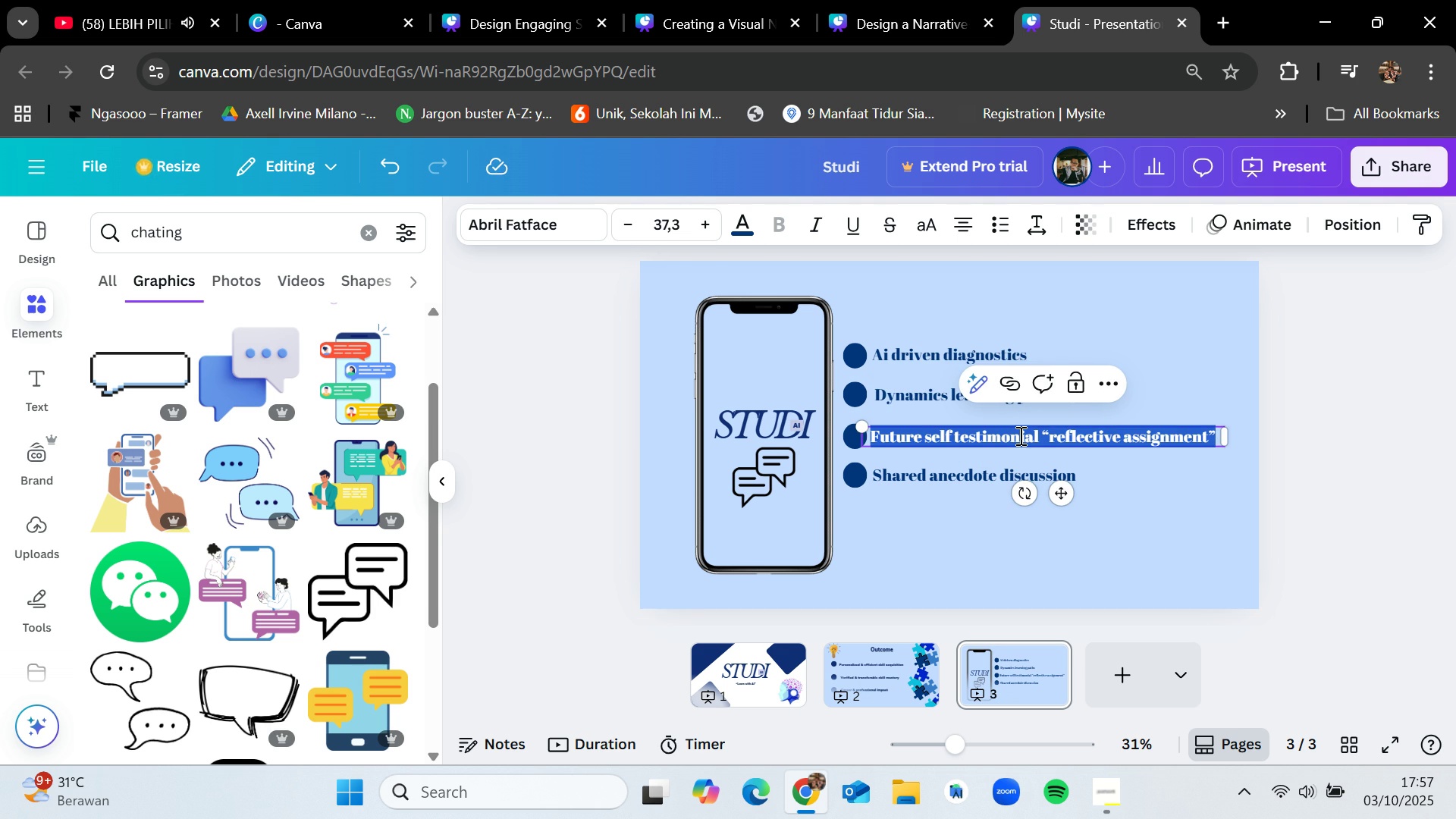 
key(Backspace)
type(Real time skill mapping)
 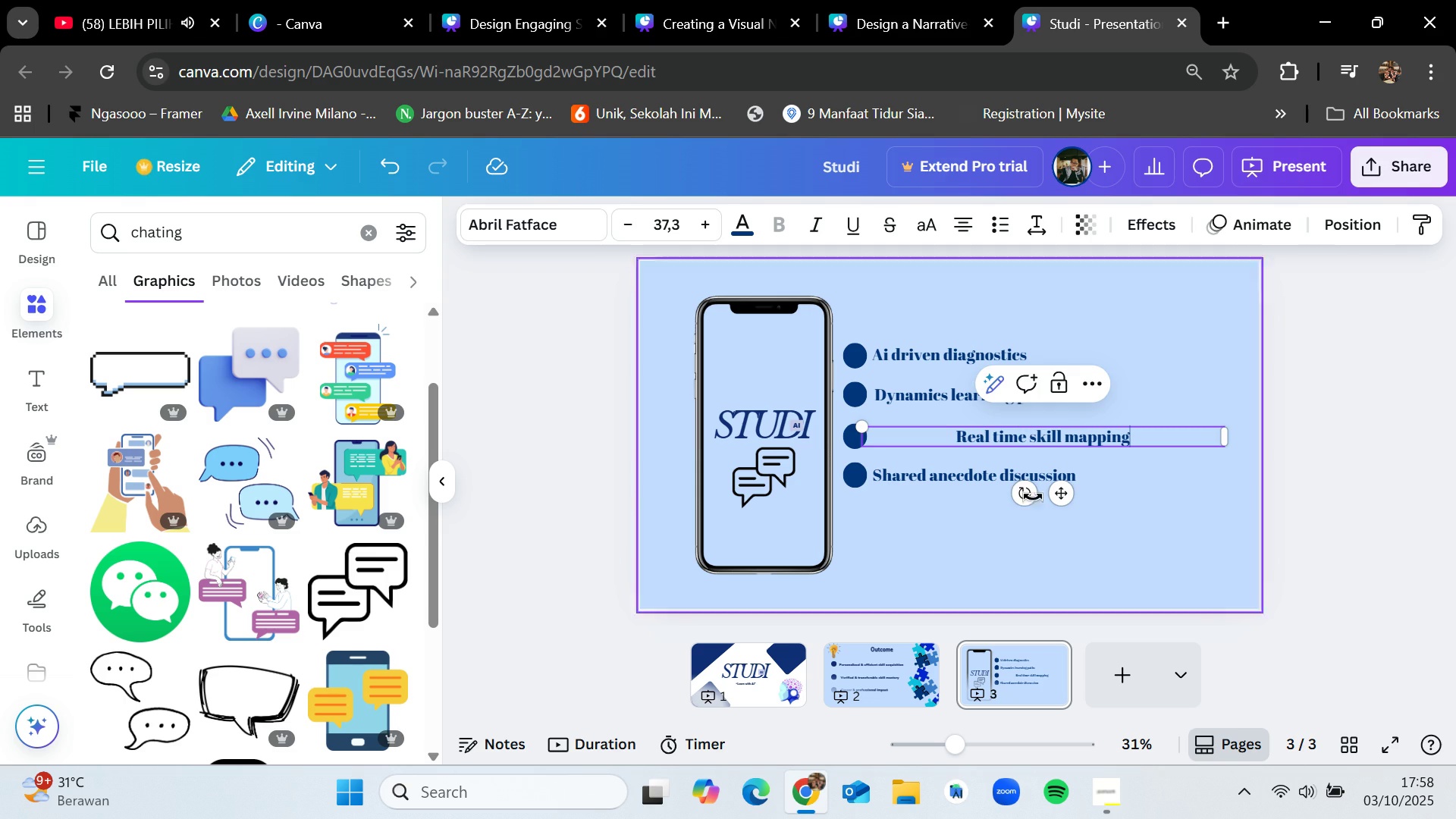 
left_click([1043, 574])
 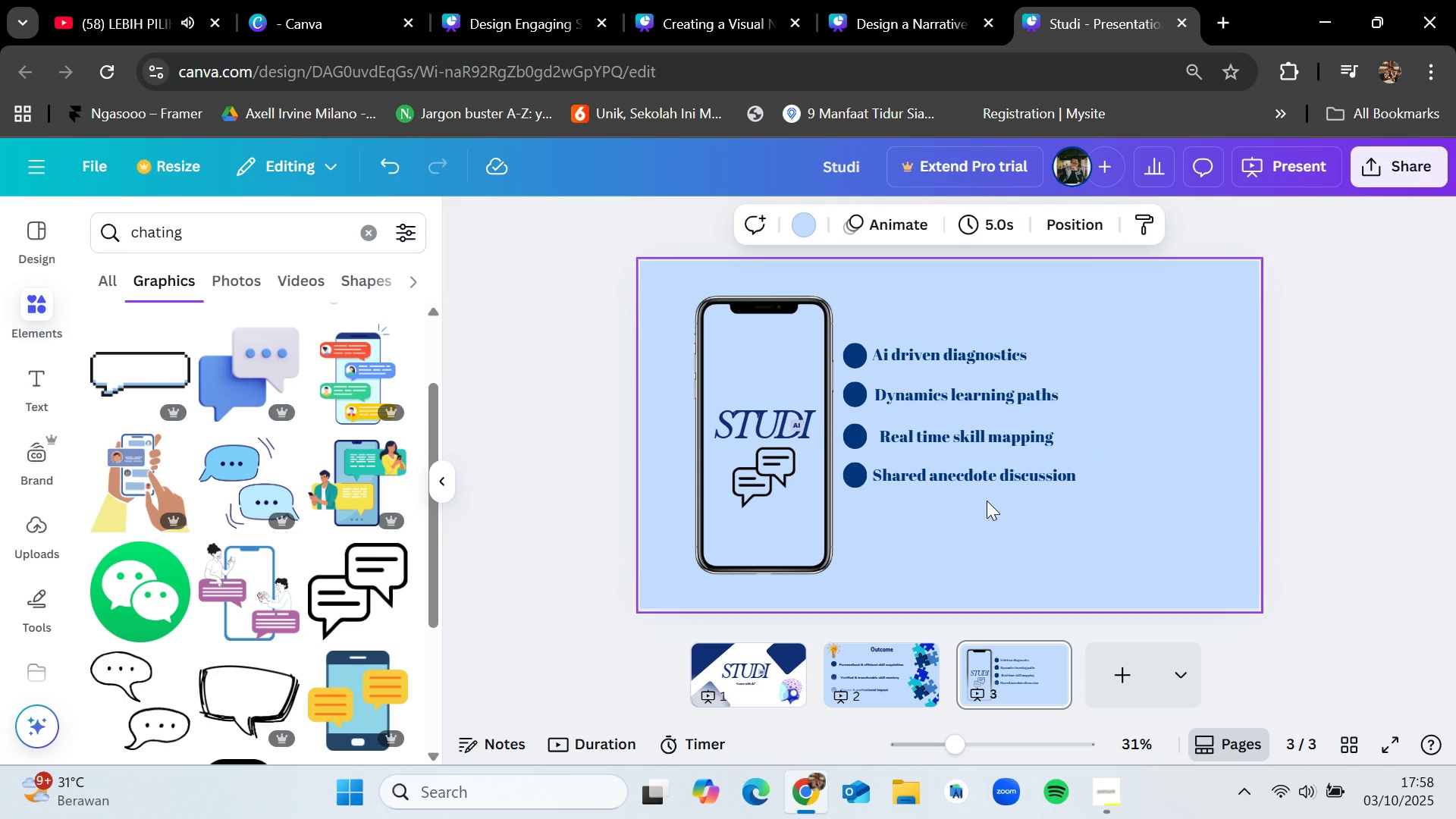 
wait(7.29)
 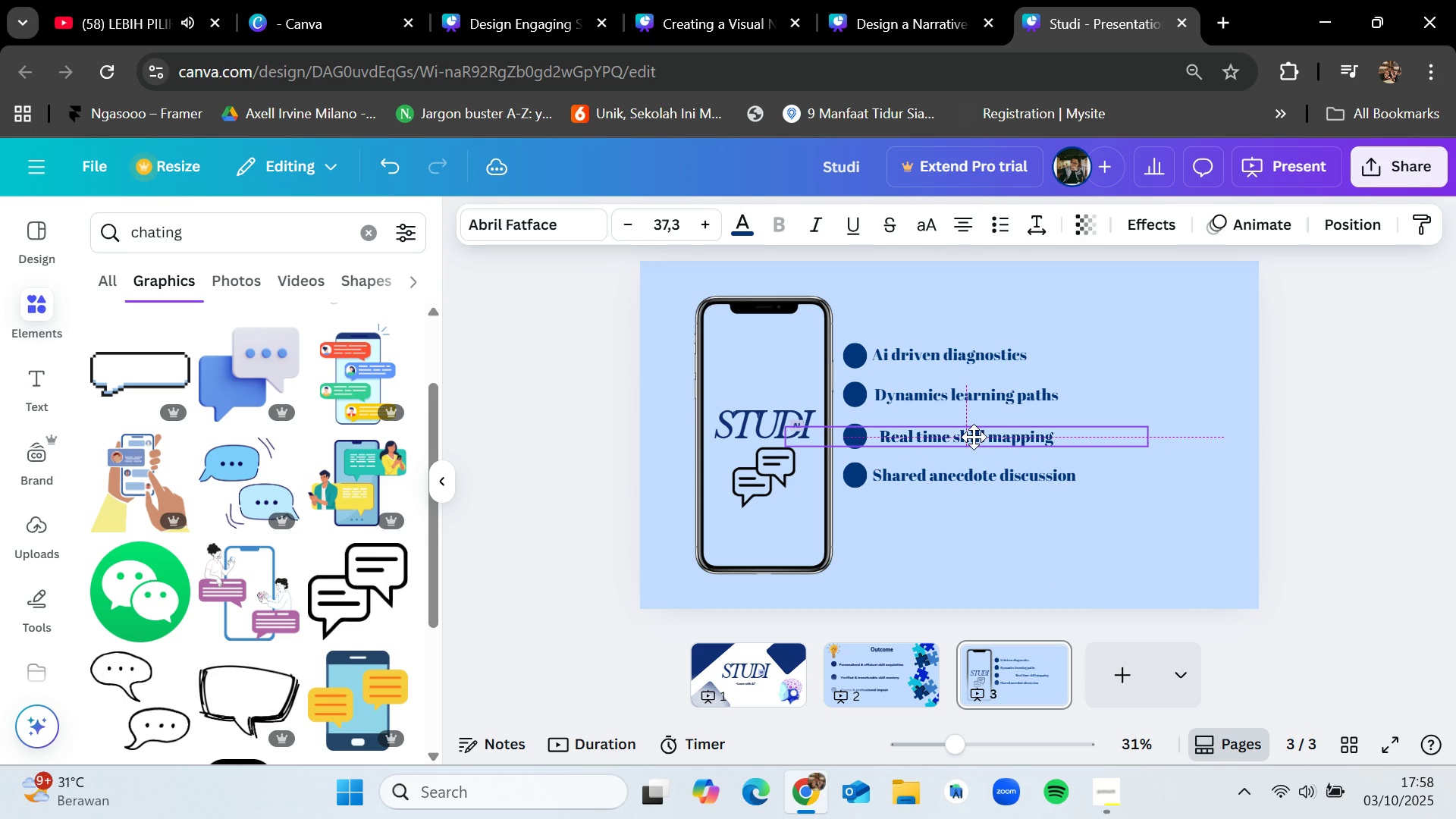 
double_click([974, 471])
 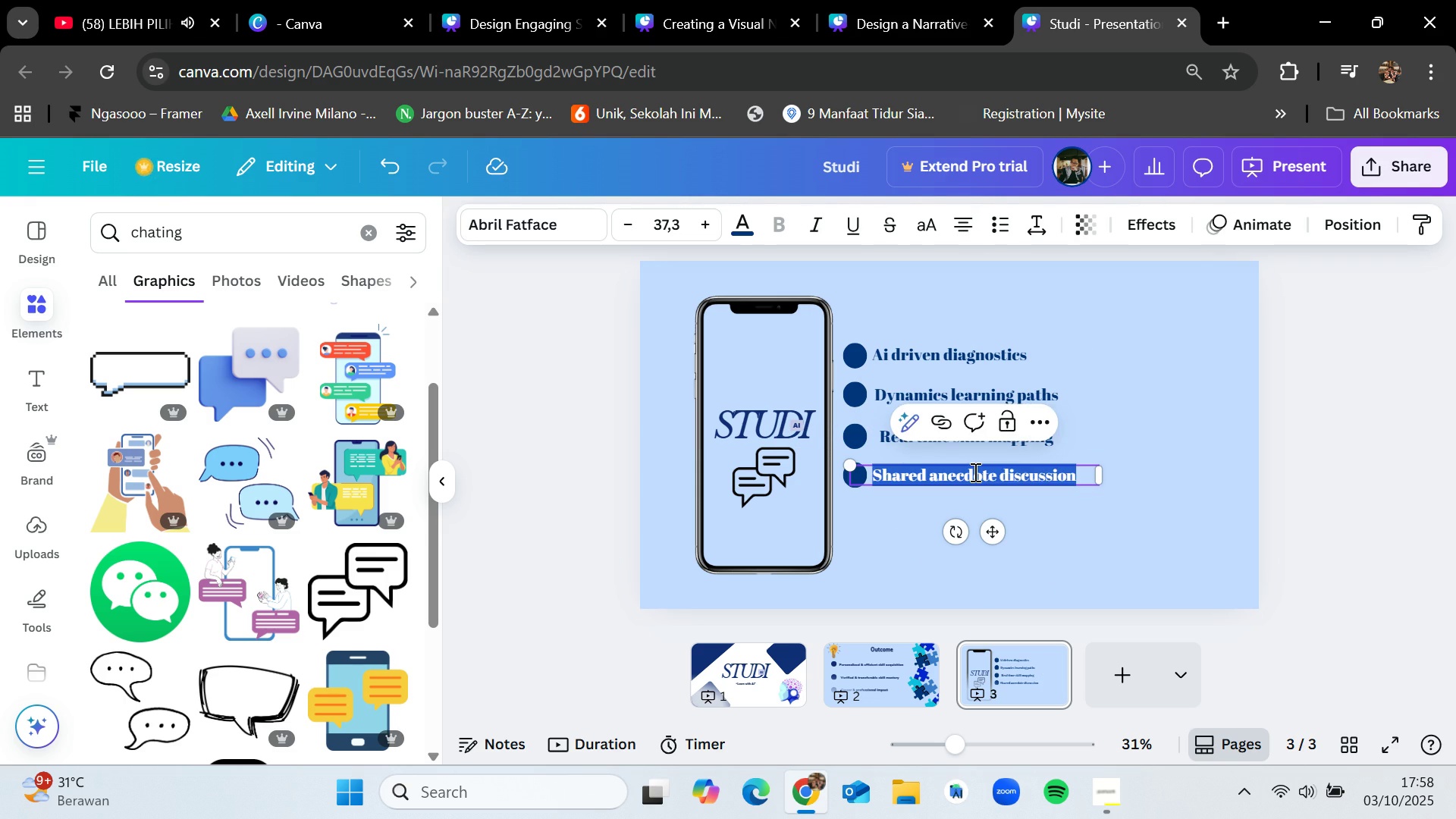 
key(Backspace)
type(Ai generated contents and tutors)
 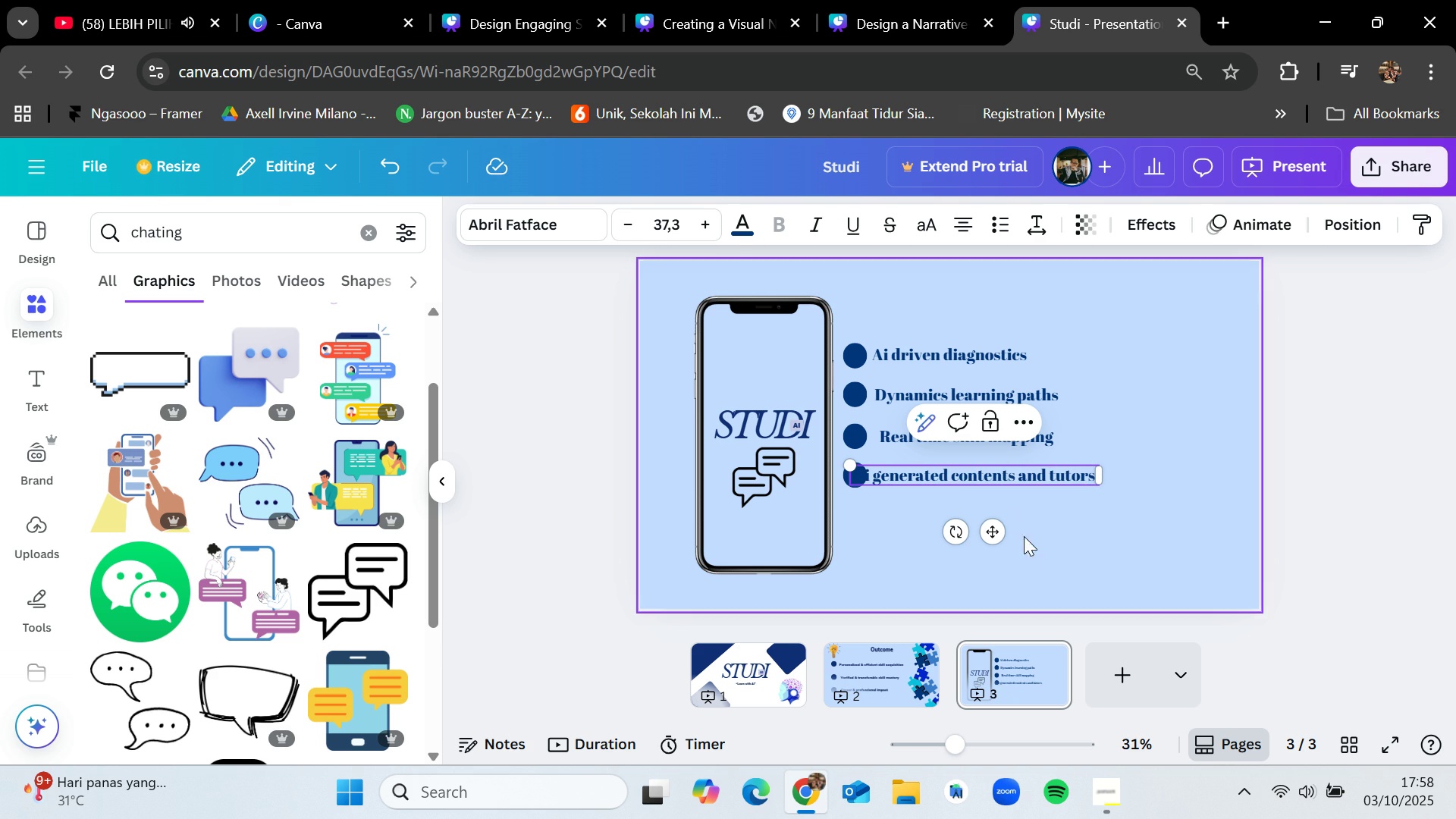 
left_click([1057, 553])
 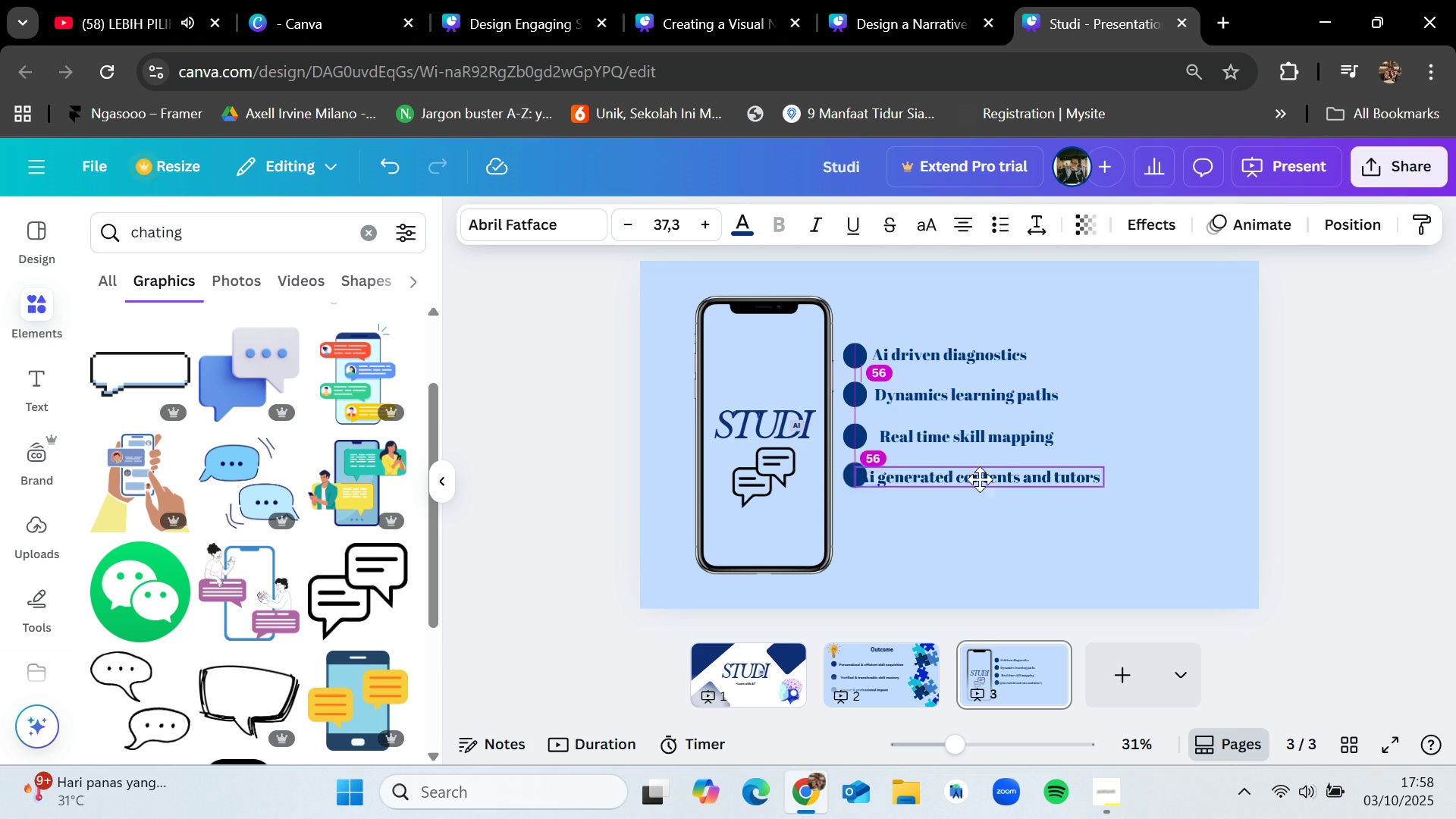 
mouse_move([1010, 482])
 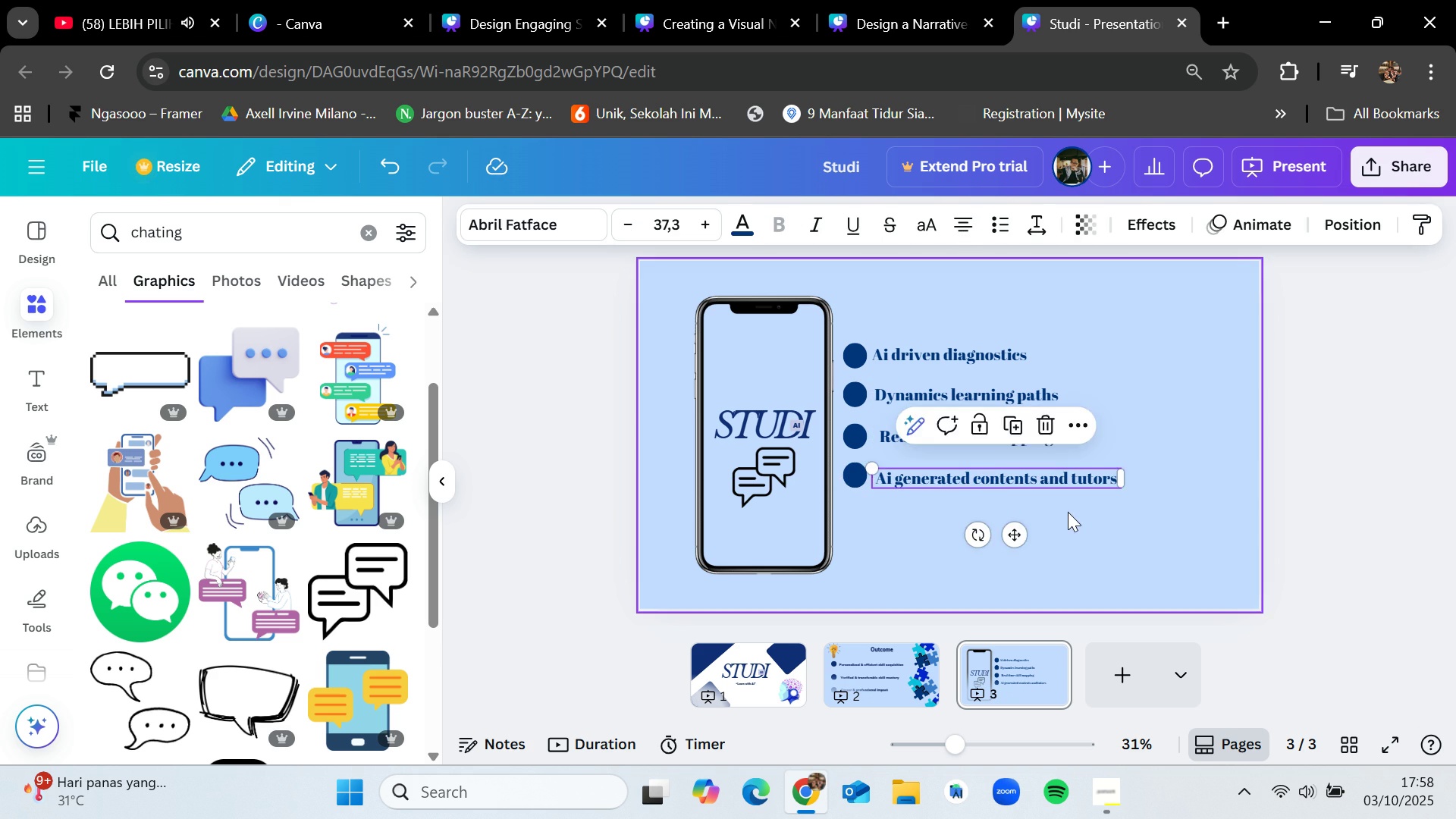 
left_click([1068, 512])
 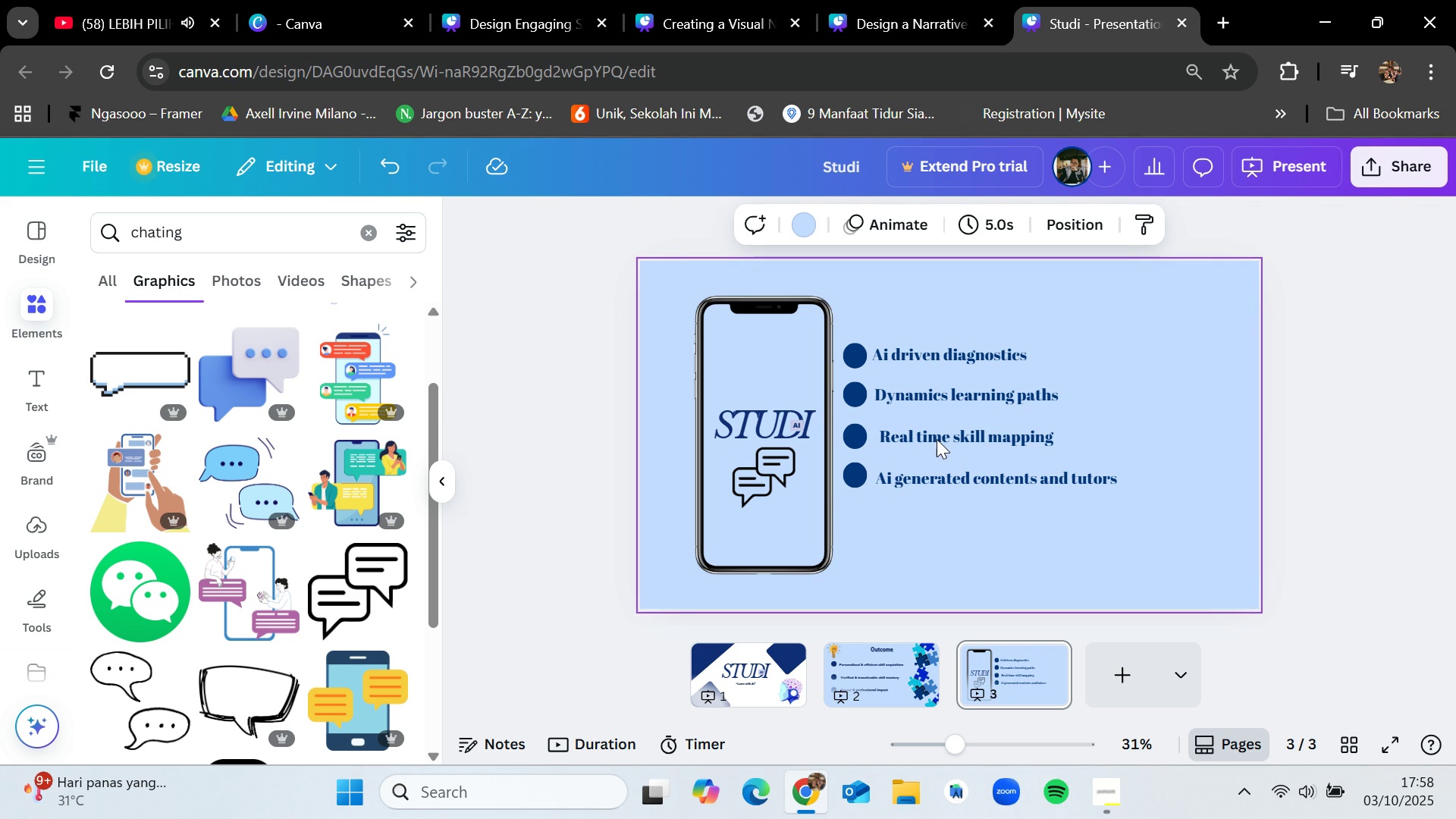 
left_click([939, 433])
 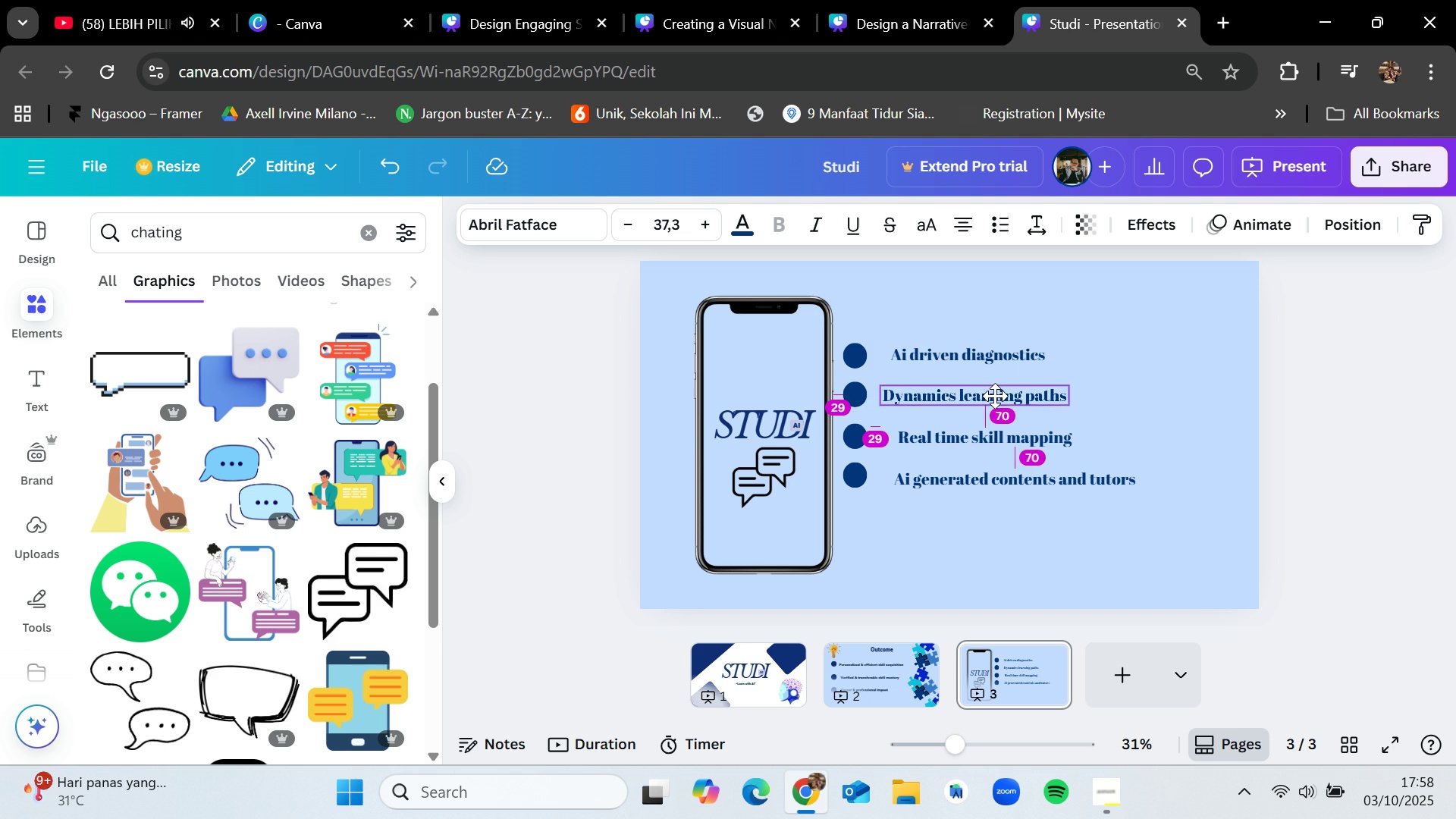 
wait(14.24)
 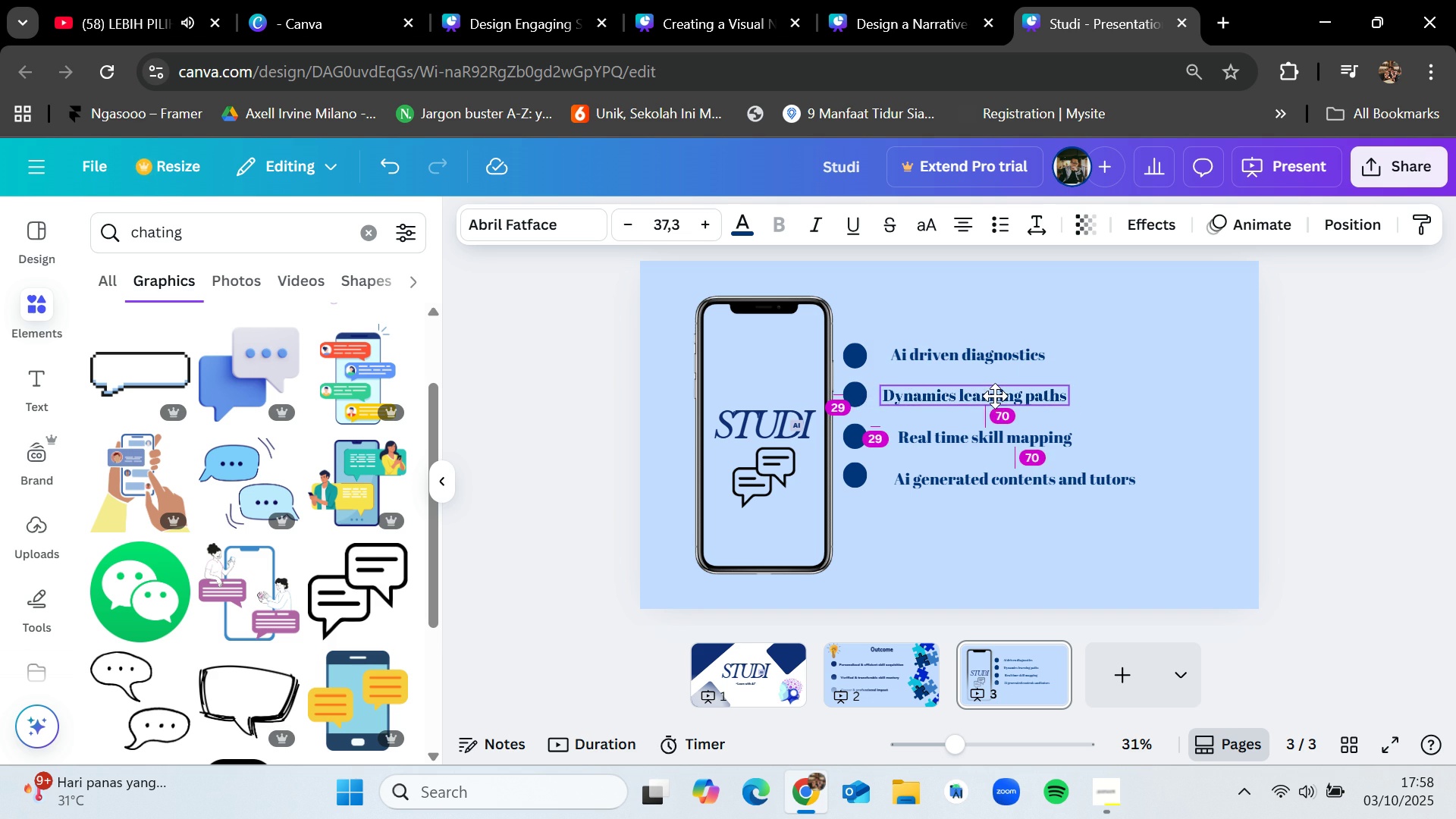 
left_click([1183, 374])
 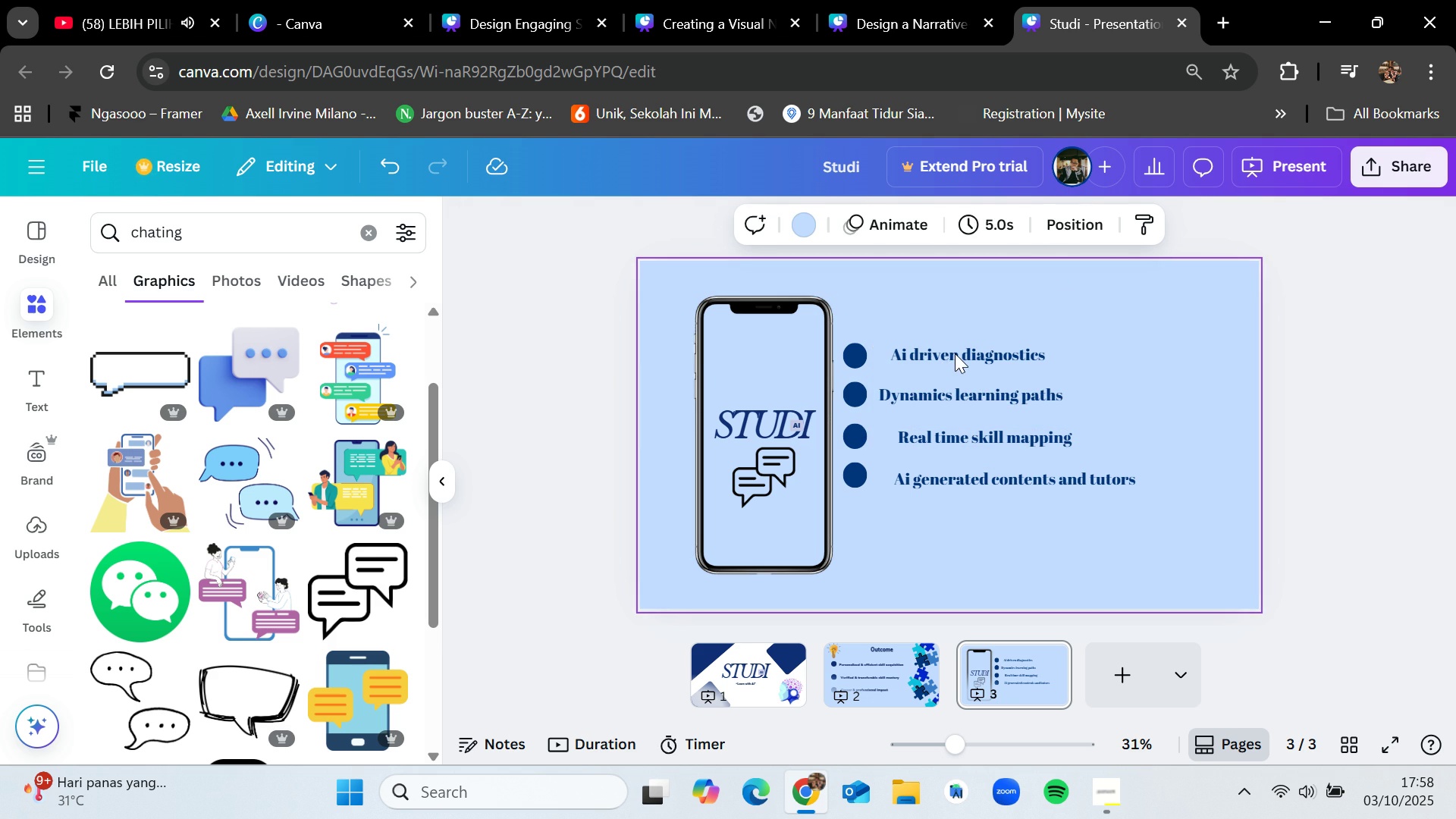 
left_click([955, 353])
 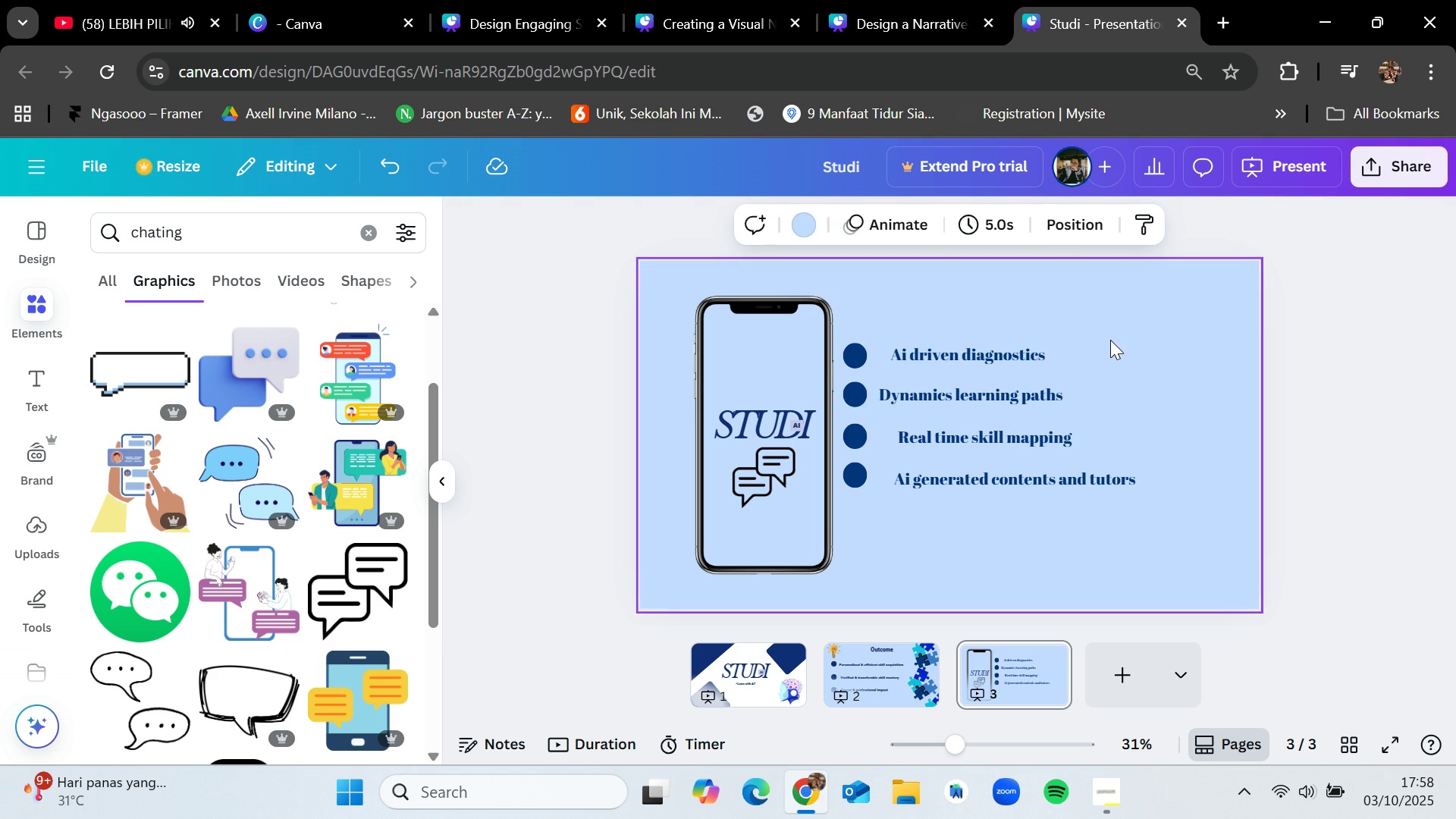 
left_click([1110, 340])
 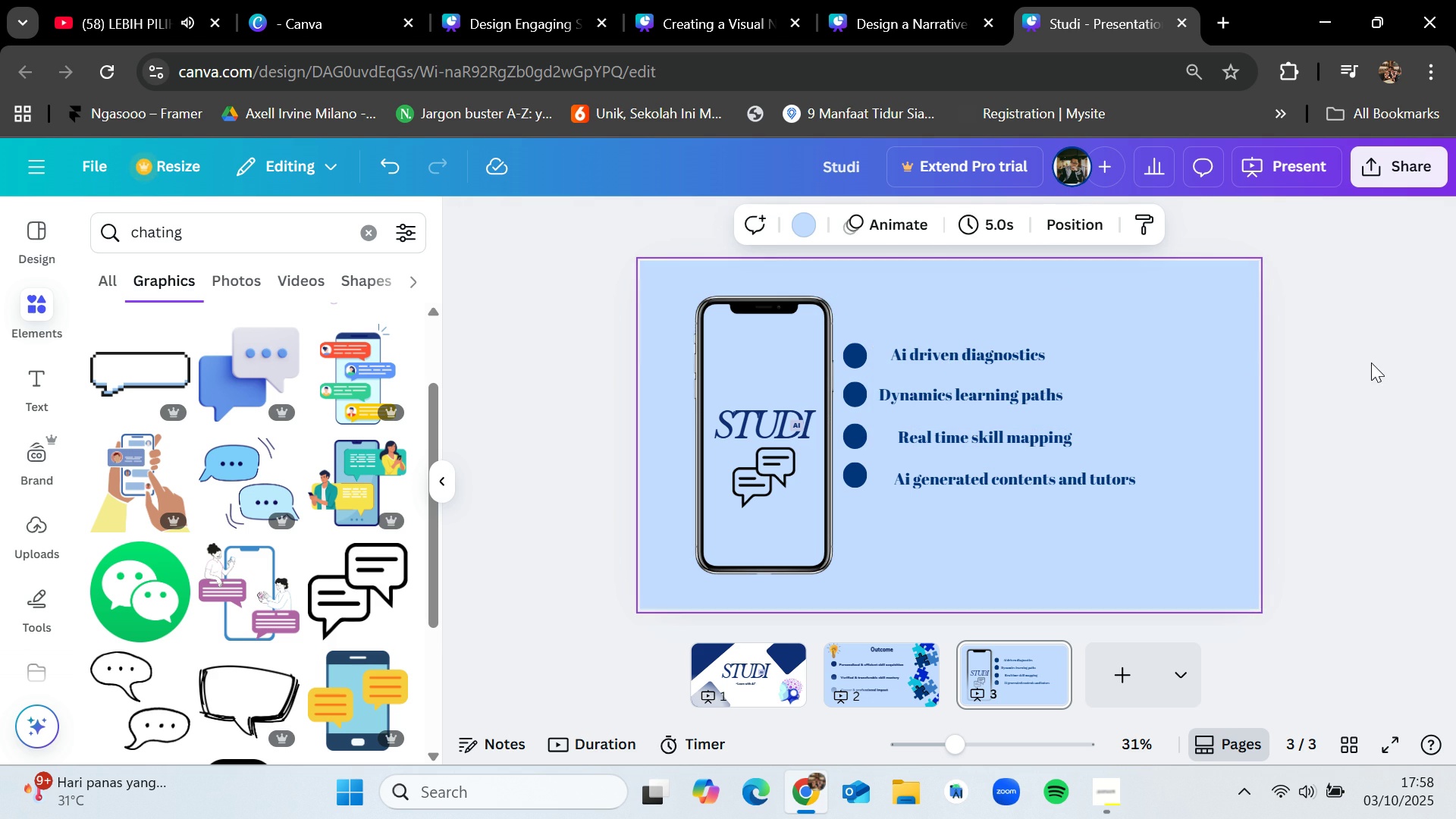 
left_click([1371, 362])
 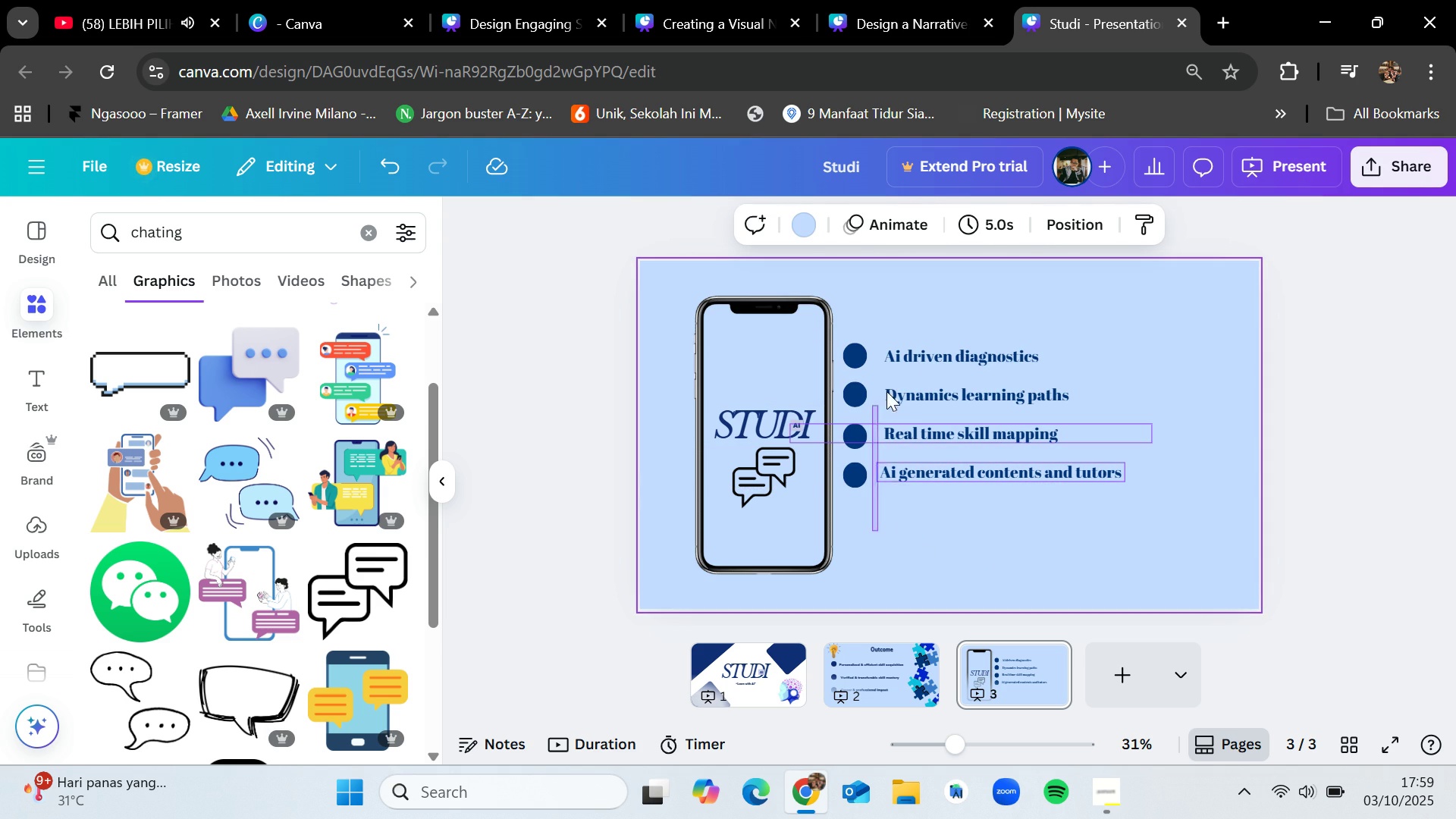 
wait(37.24)
 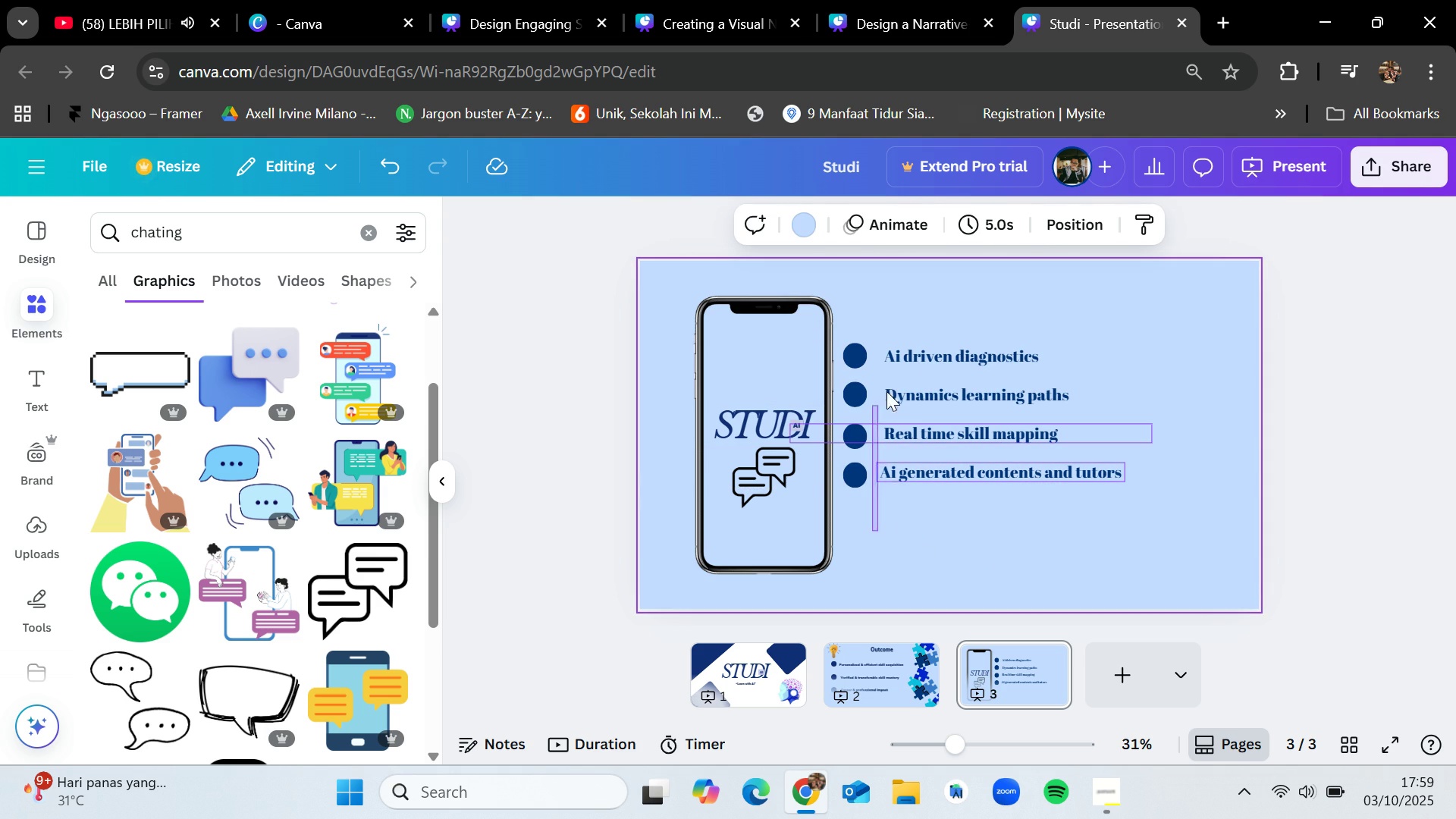 
left_click([1234, 450])
 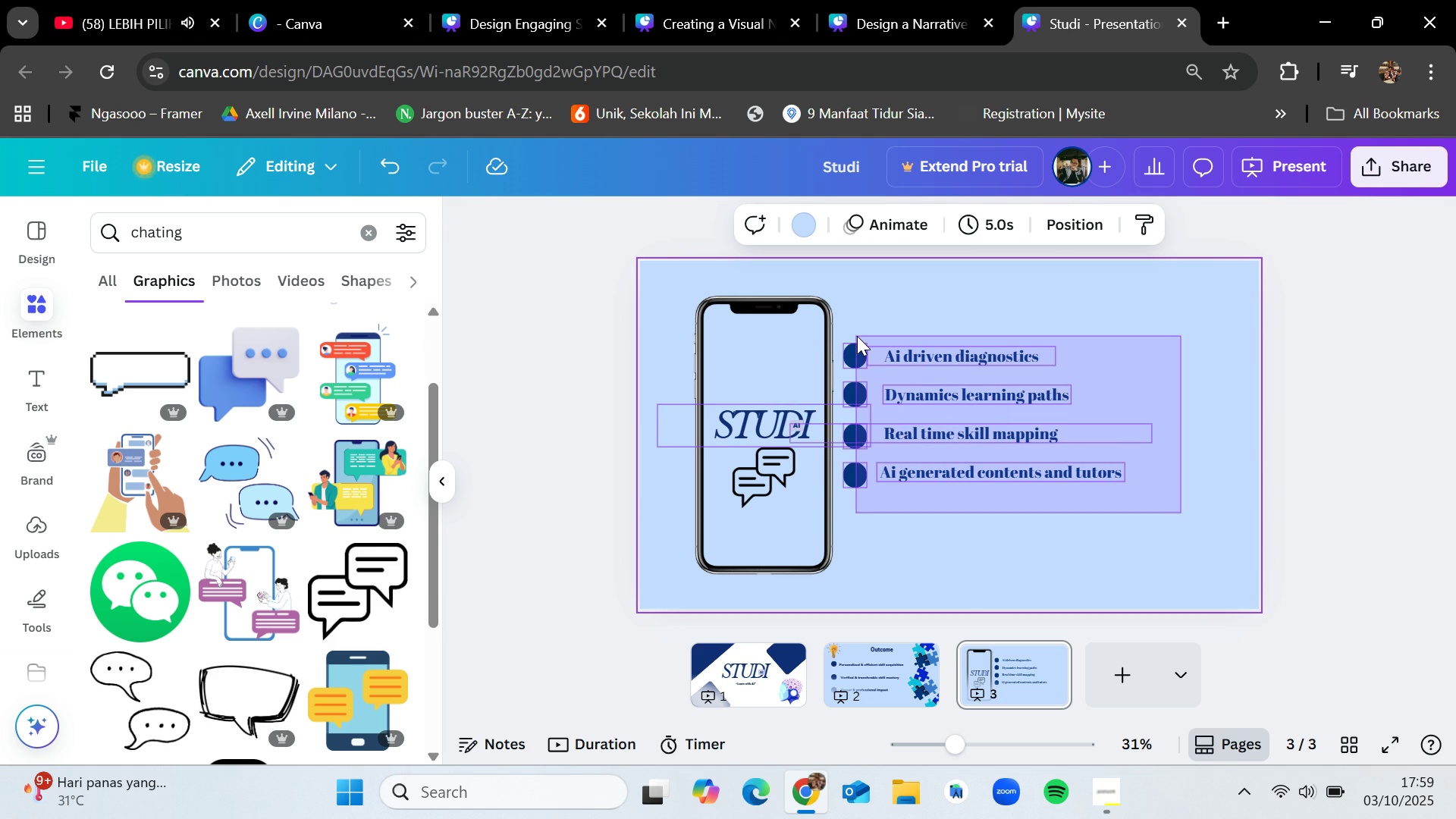 
mouse_move([880, 357])
 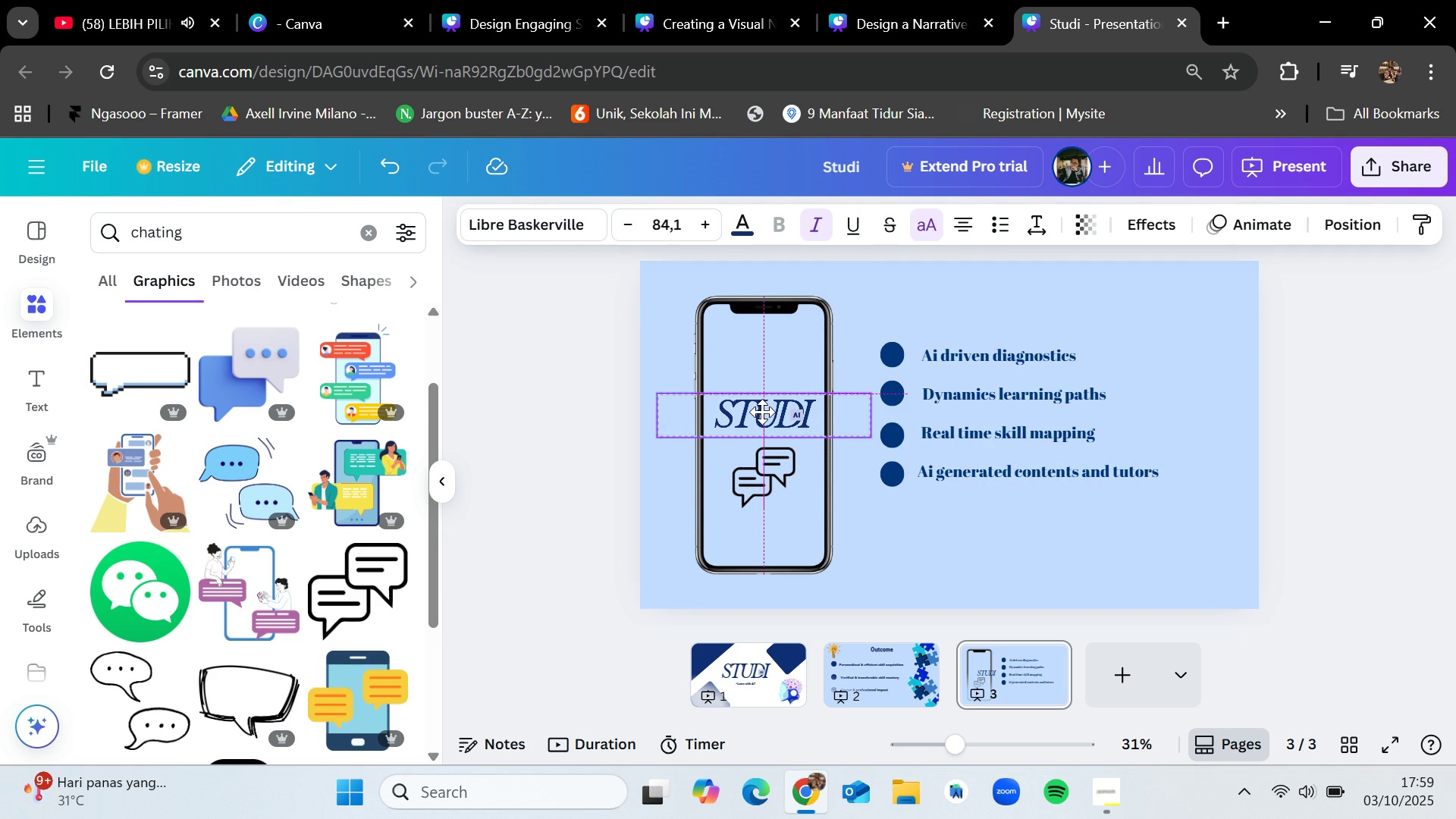 
left_click([1036, 553])
 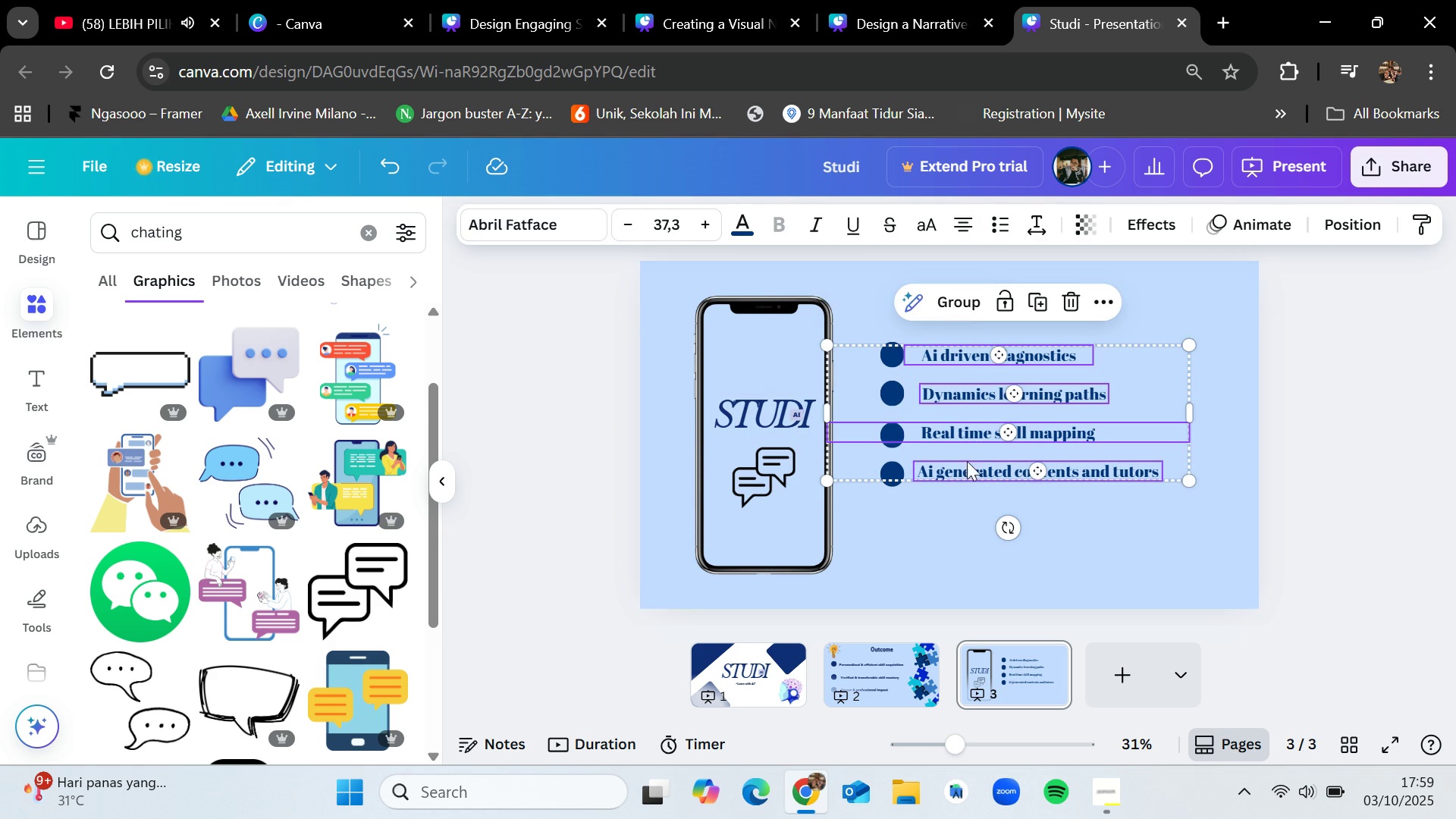 
left_click([924, 552])
 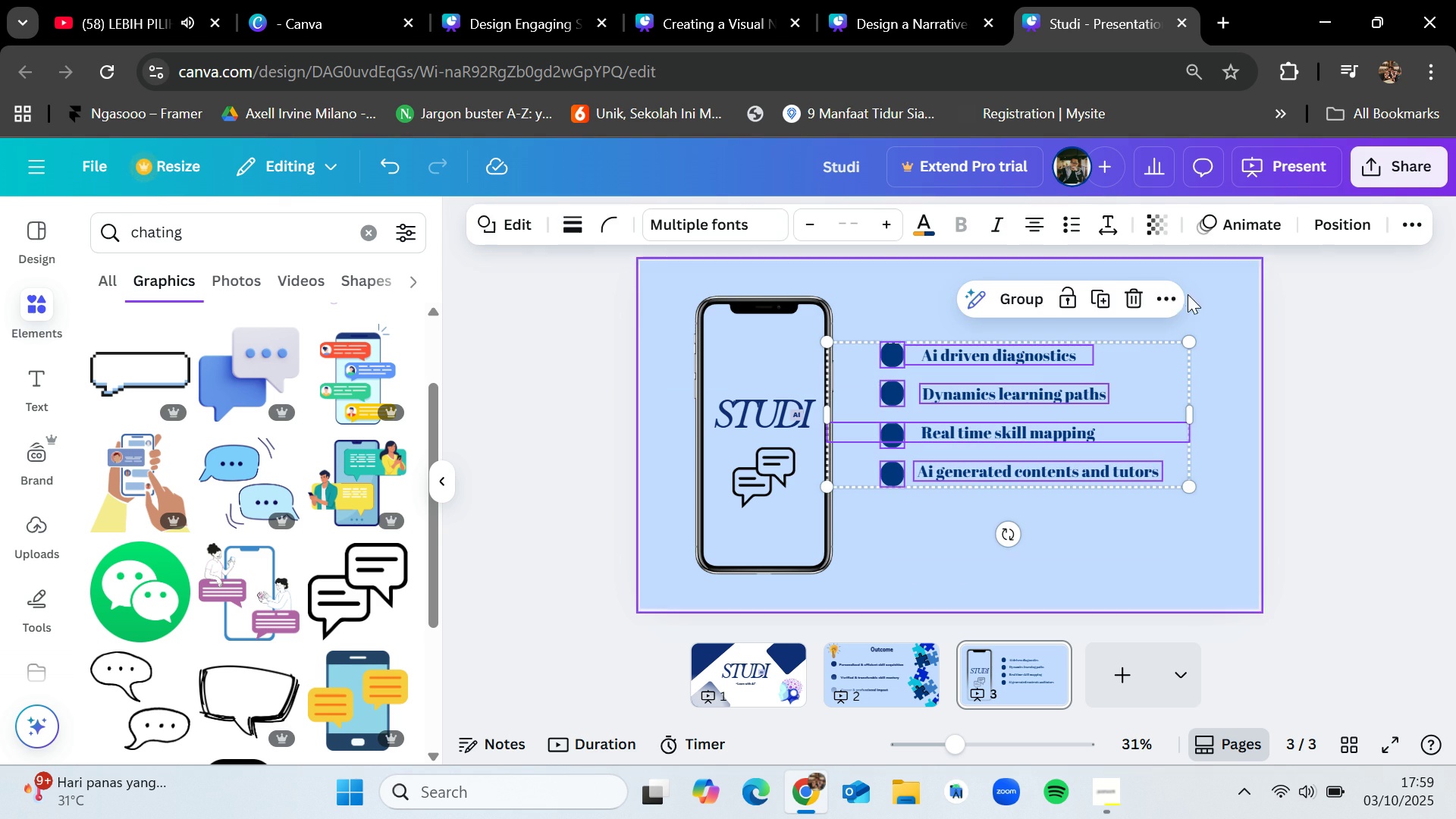 
left_click([955, 302])
 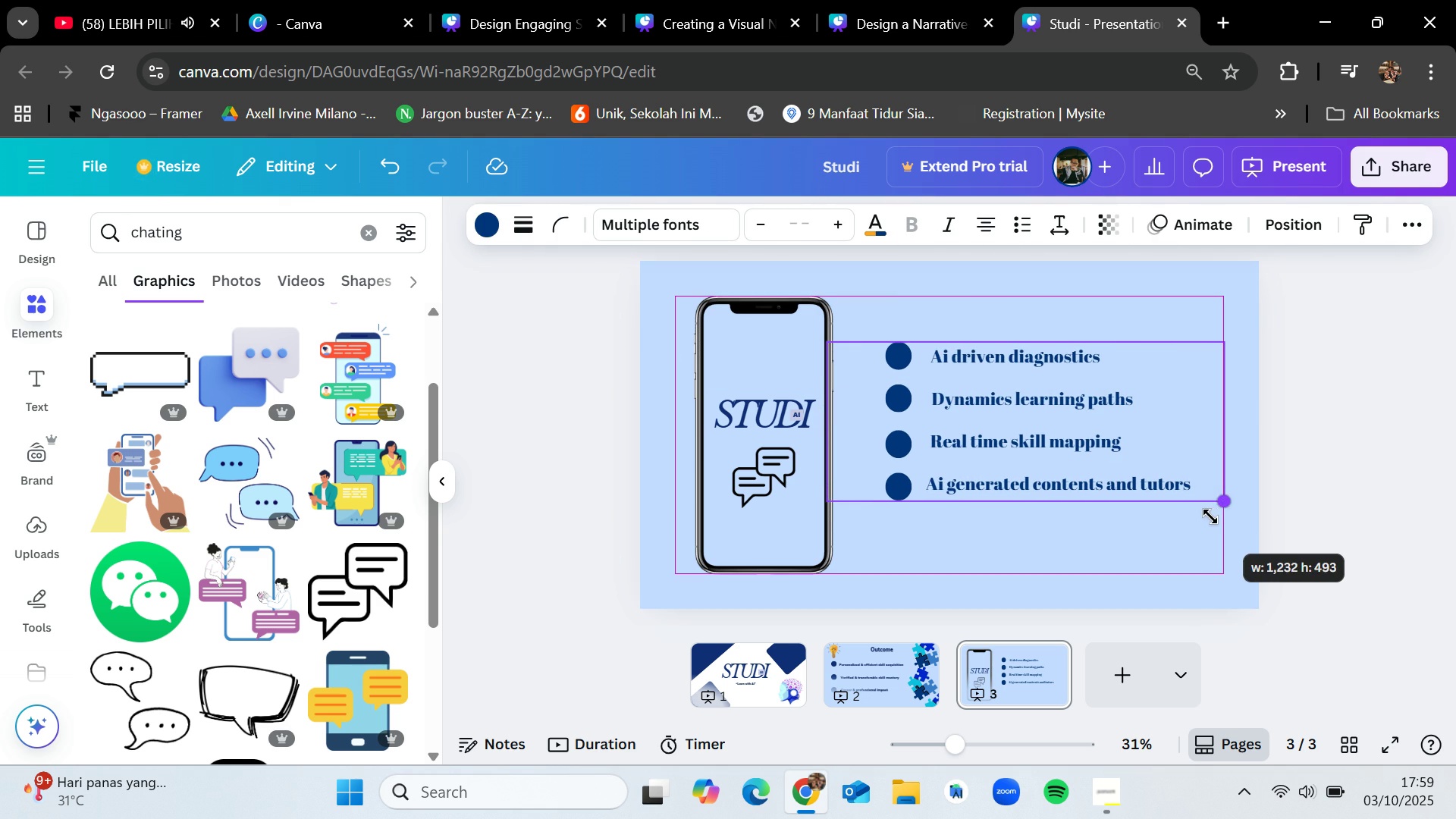 
left_click([1371, 459])
 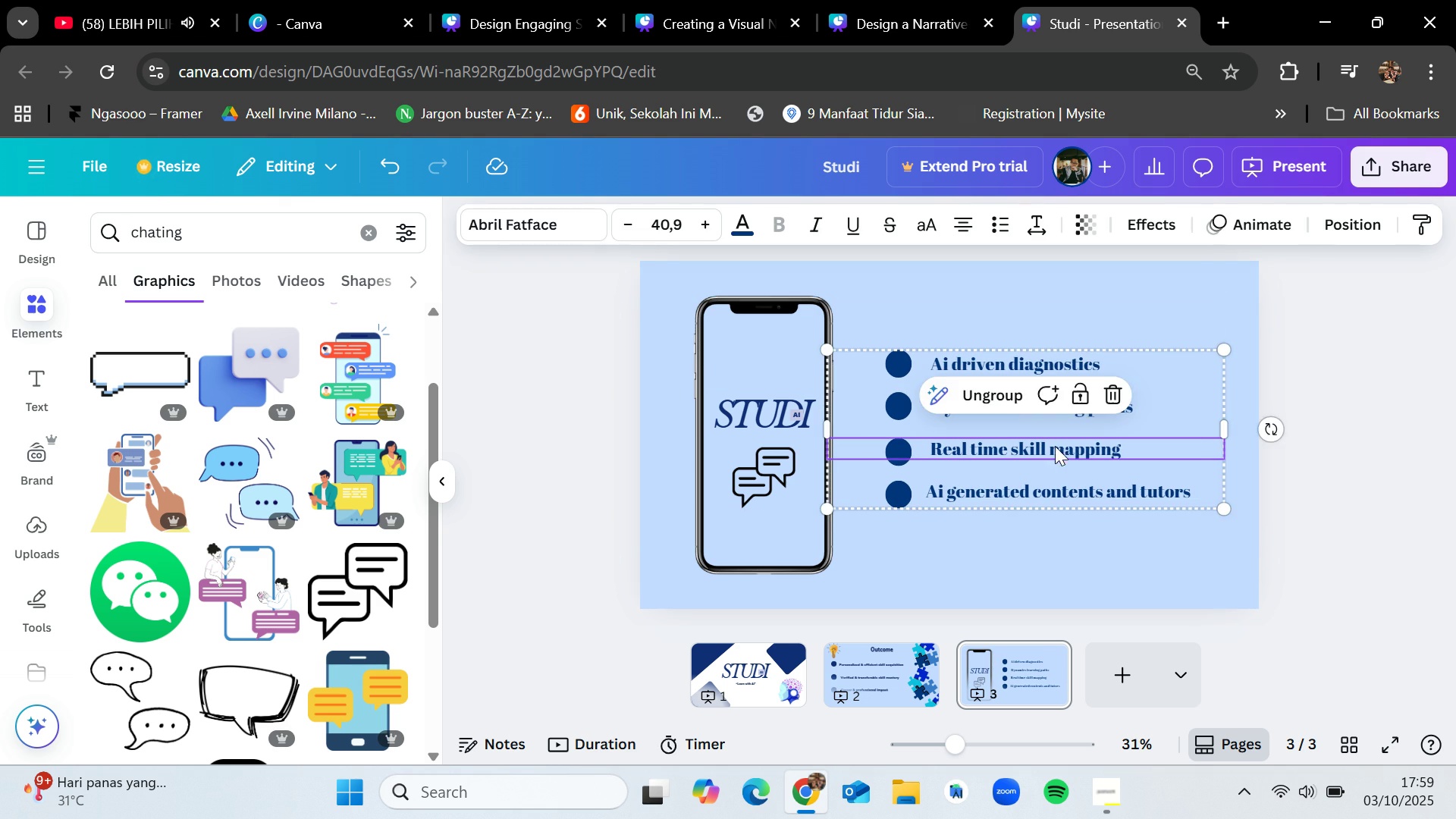 
left_click([1313, 417])
 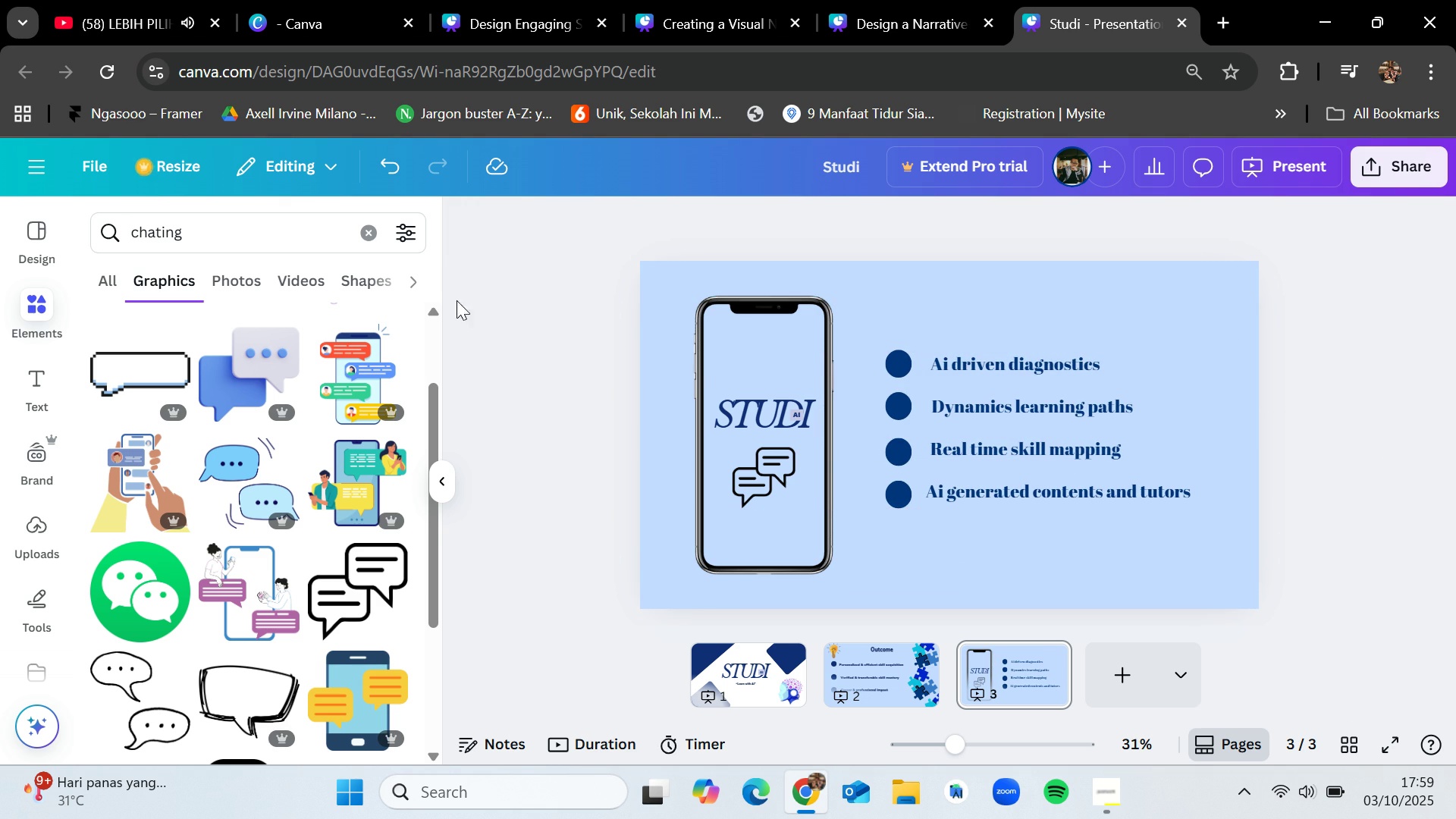 
left_click([373, 240])
 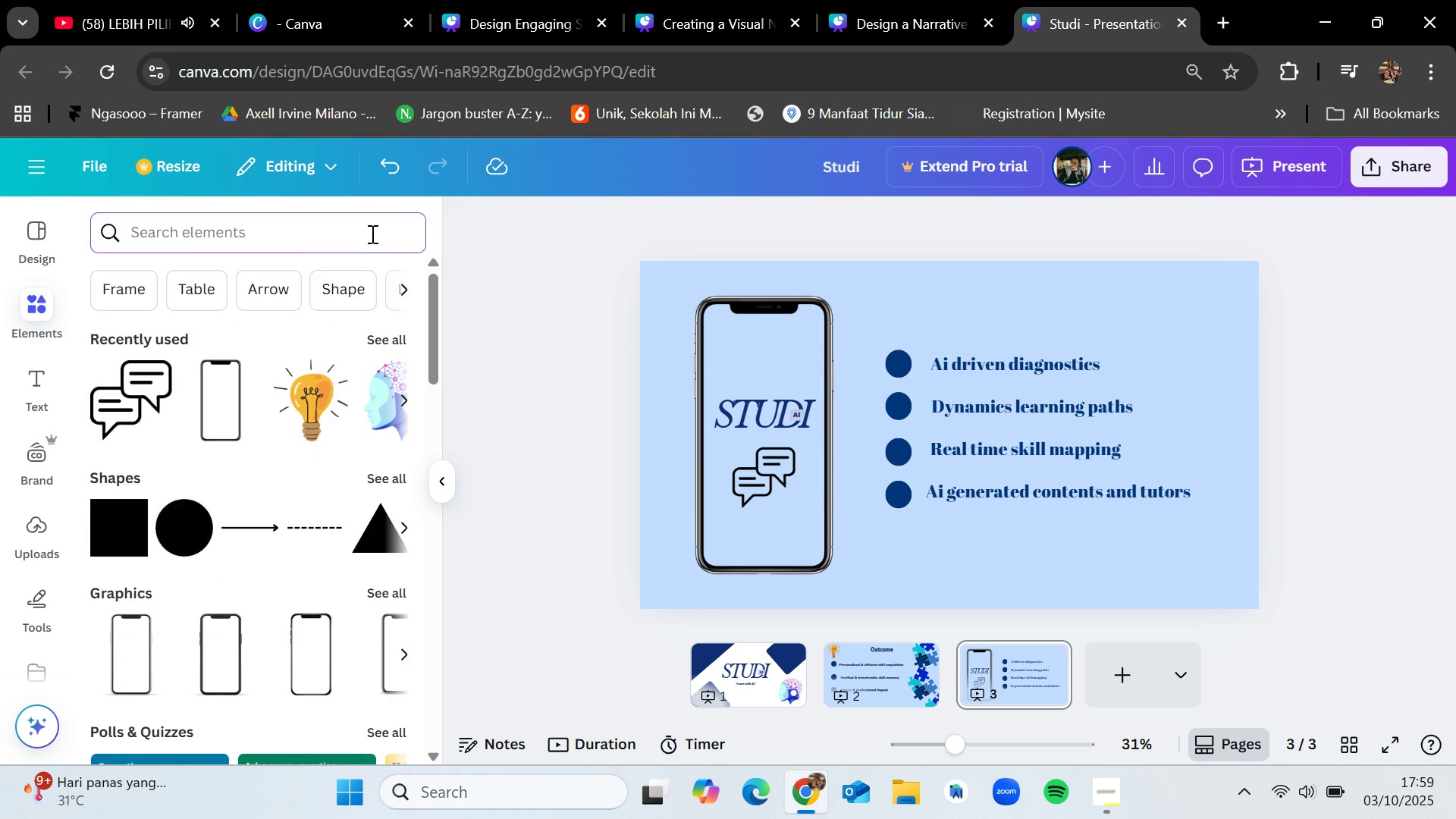 
type(tech)
 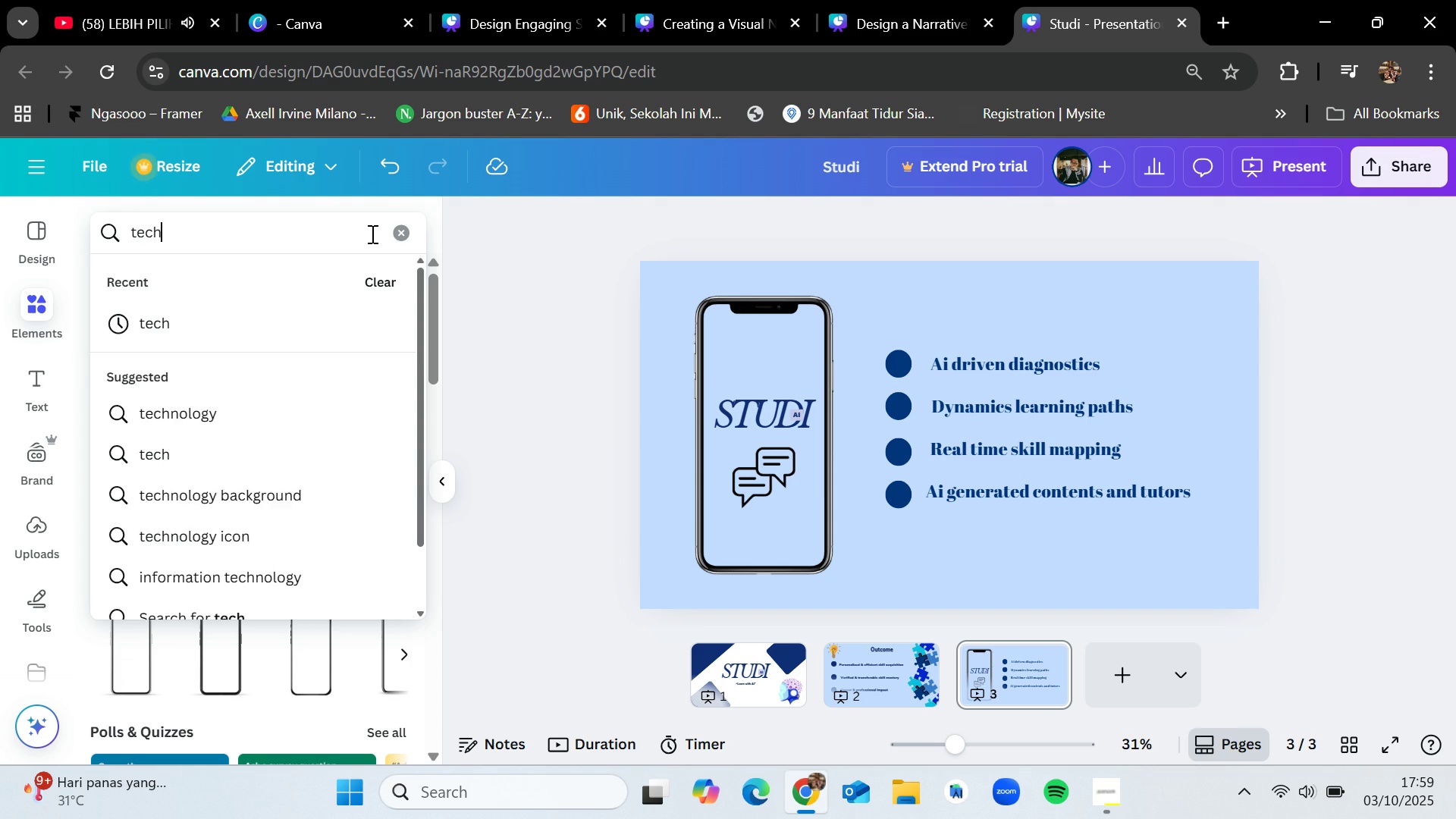 
key(Enter)
 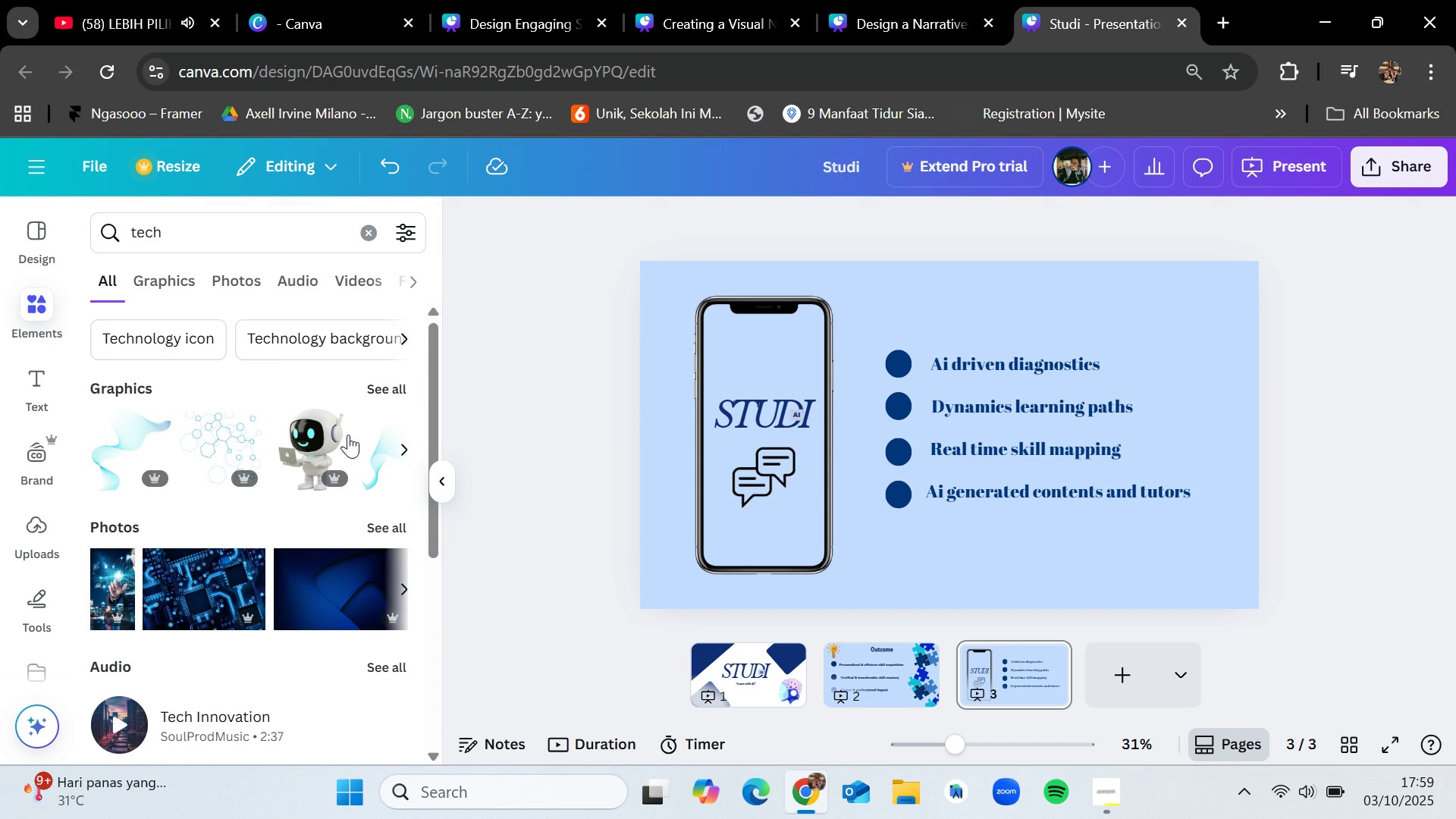 
left_click([381, 388])
 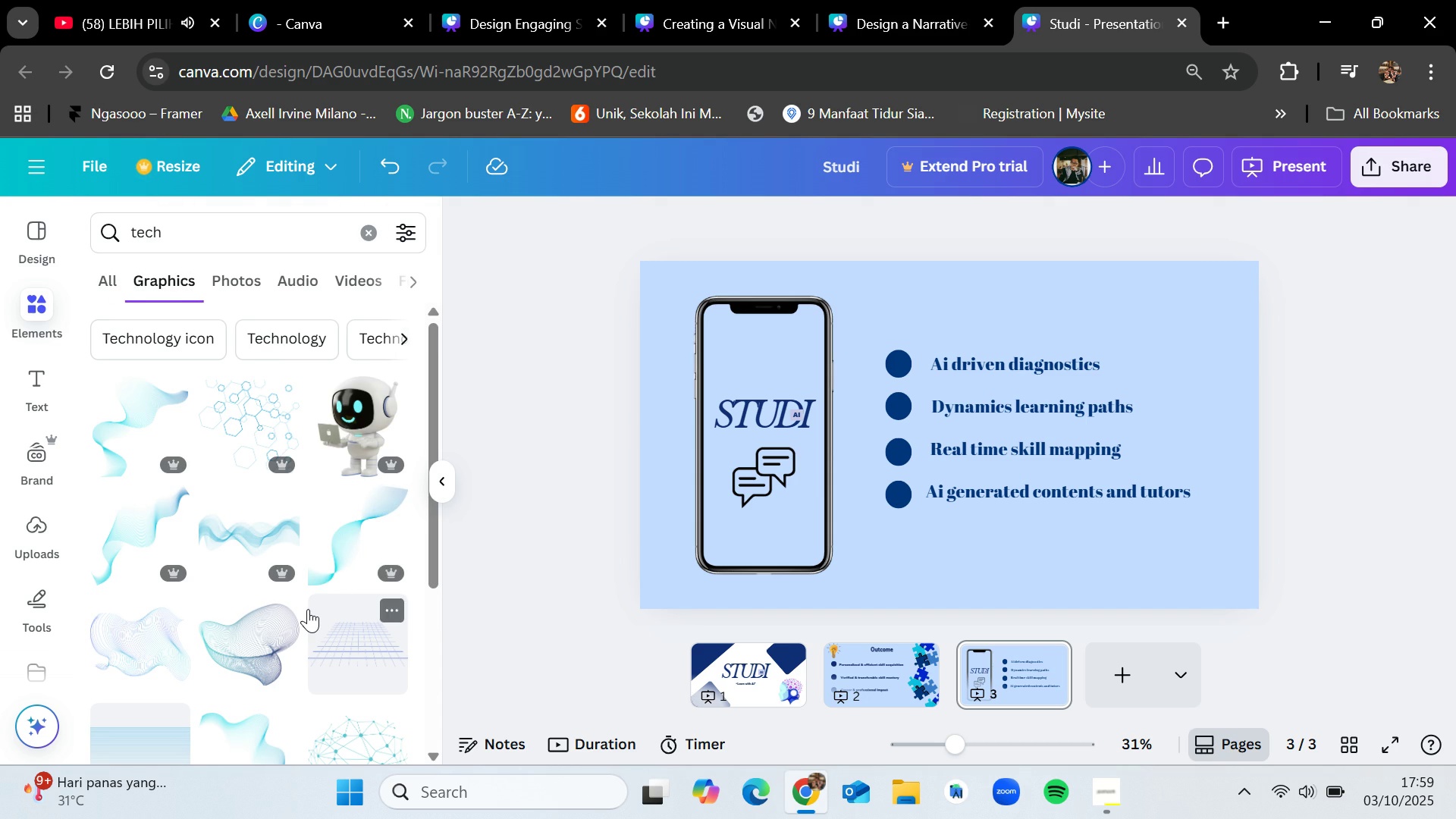 
scroll: coordinate [308, 609], scroll_direction: down, amount: 5.0